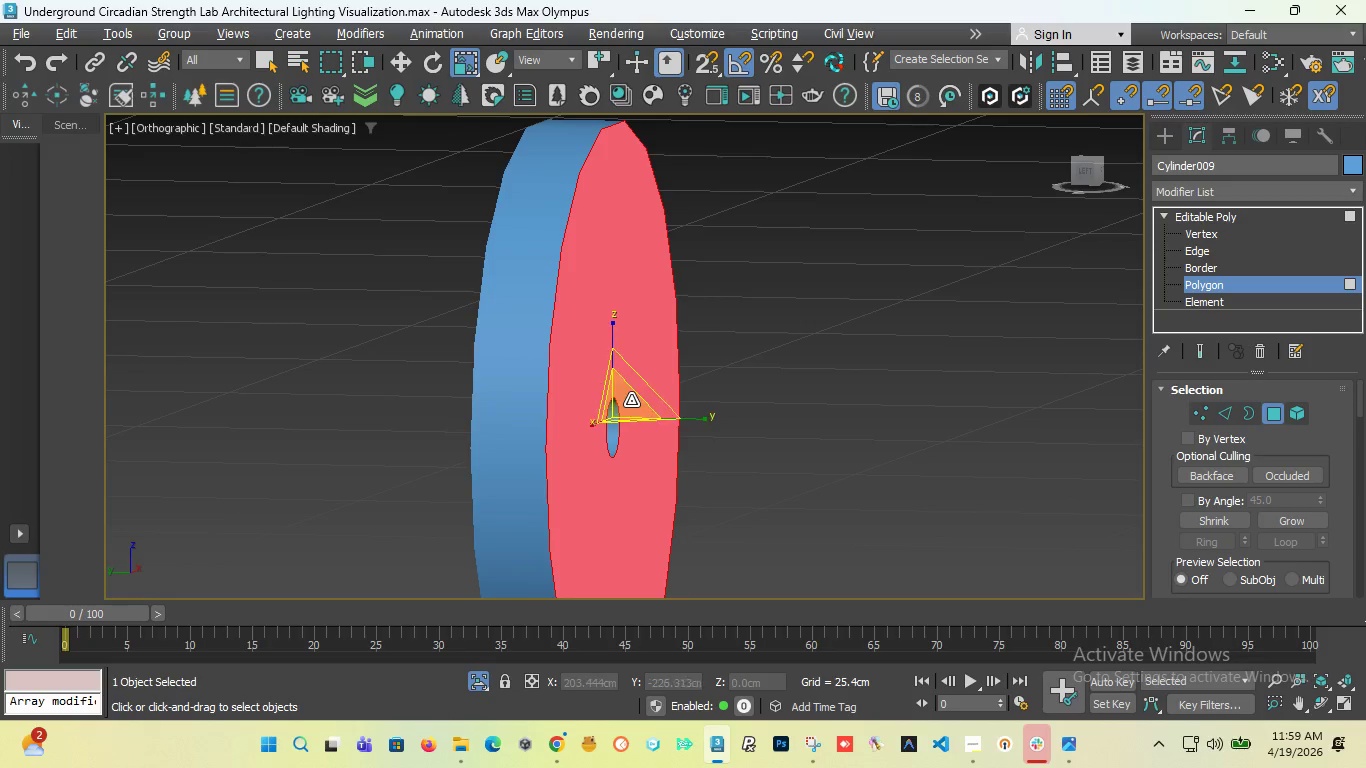 
hold_key(key=ShiftLeft, duration=3.64)
left_click_drag(start_coordinate=[631, 400], to_coordinate=[551, 524])
 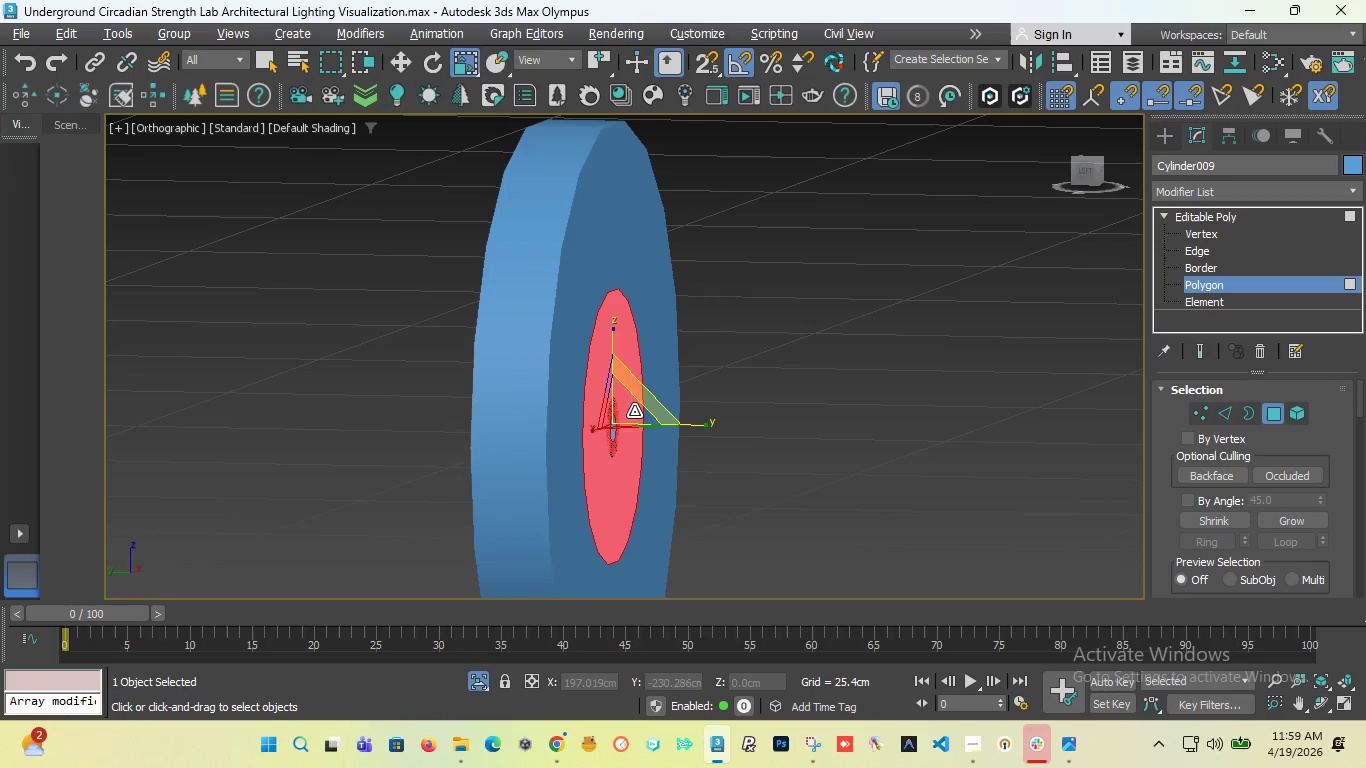 
hold_key(key=ShiftLeft, duration=3.05)
left_click_drag(start_coordinate=[627, 415], to_coordinate=[646, 301])
 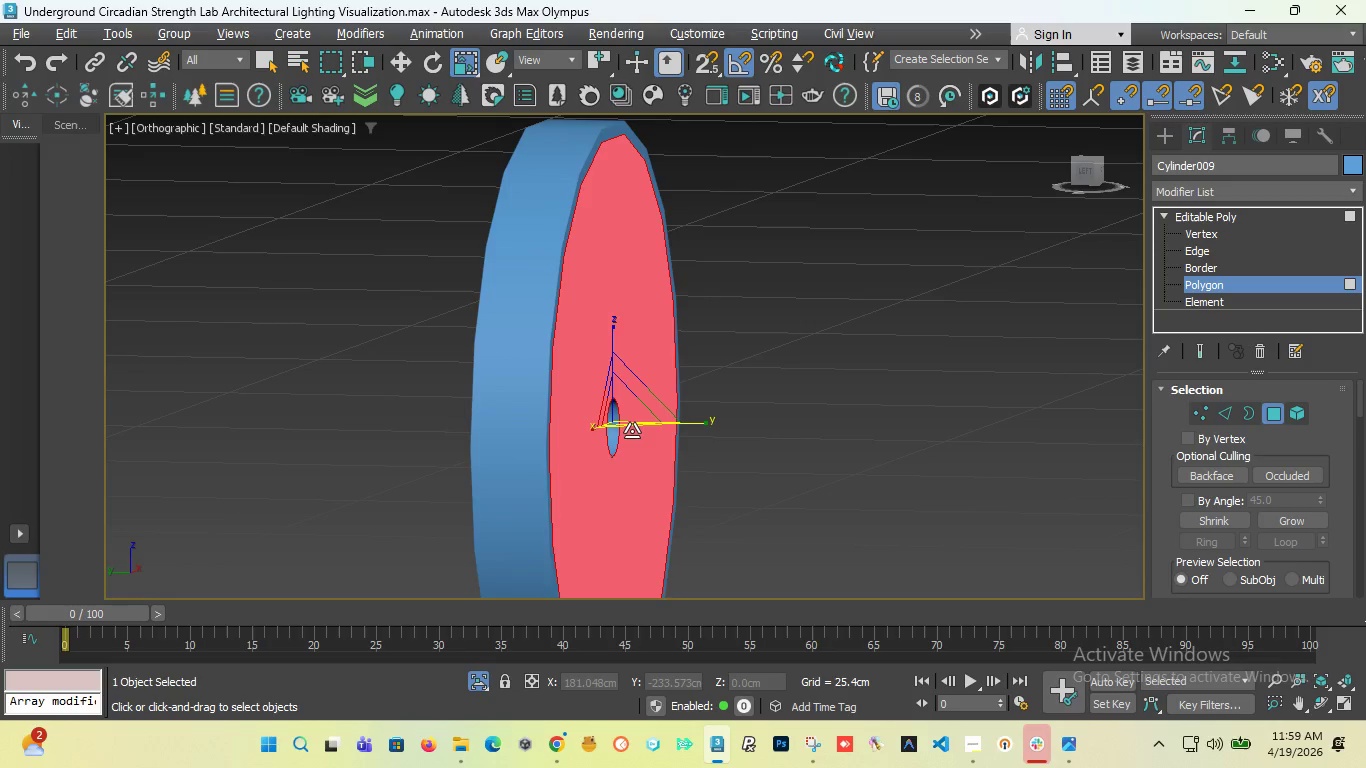 
key(W)
 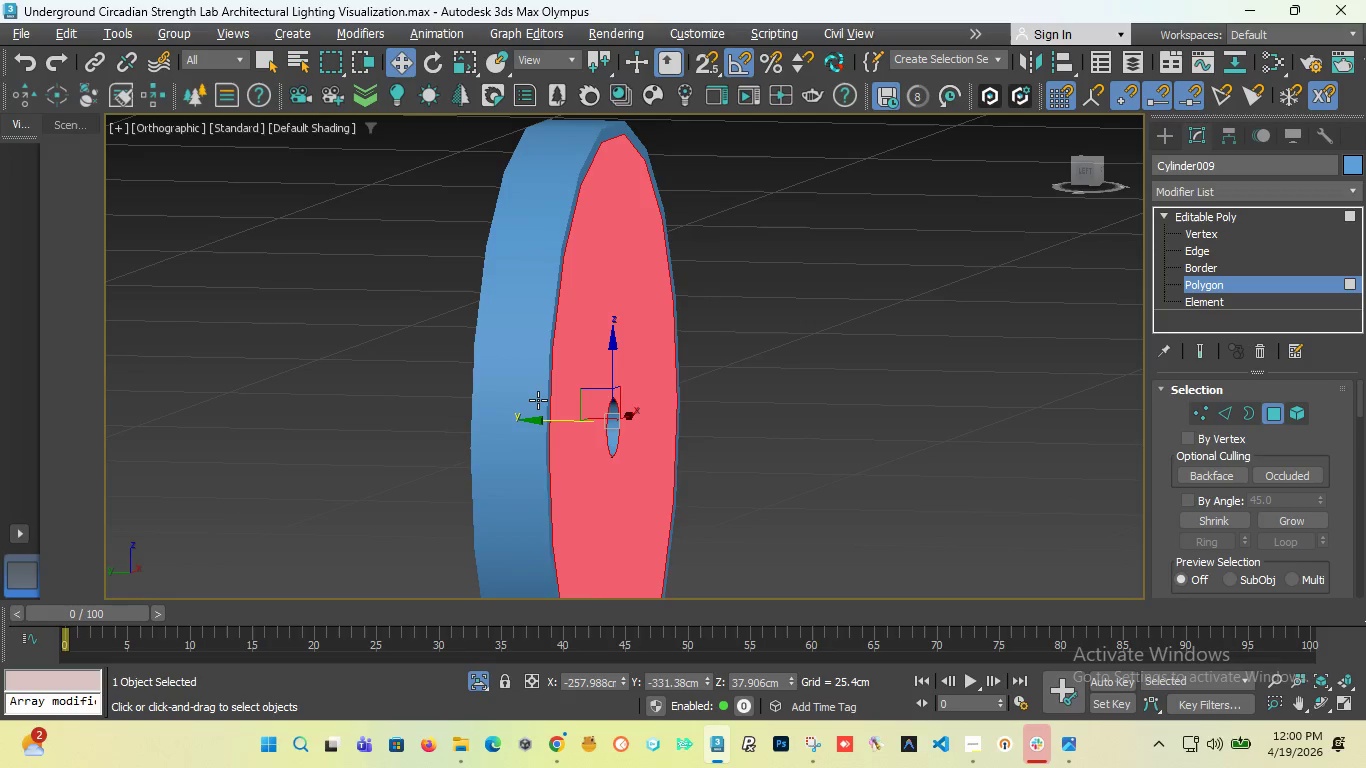 
hold_key(key=ShiftLeft, duration=13.08)
left_click_drag(start_coordinate=[543, 421], to_coordinate=[835, 404])
 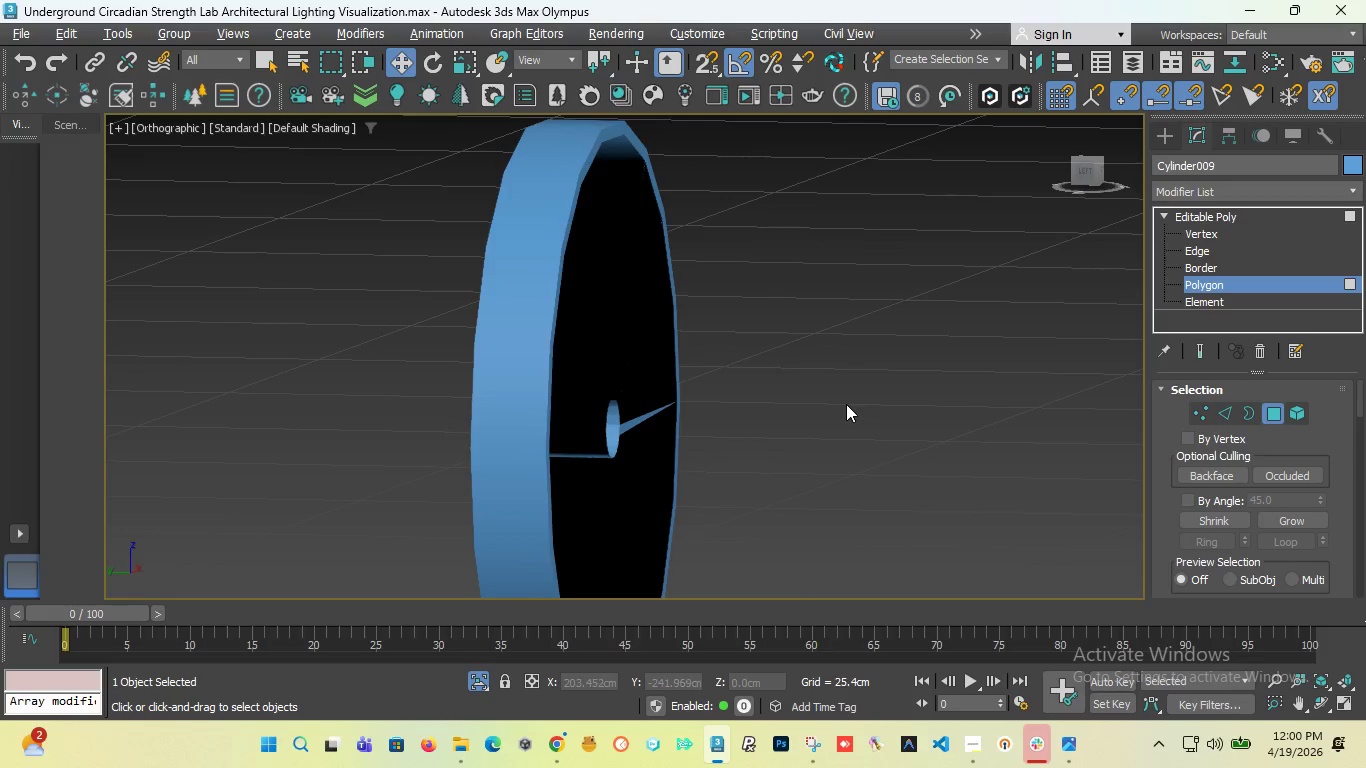 
key(Control+Z)
 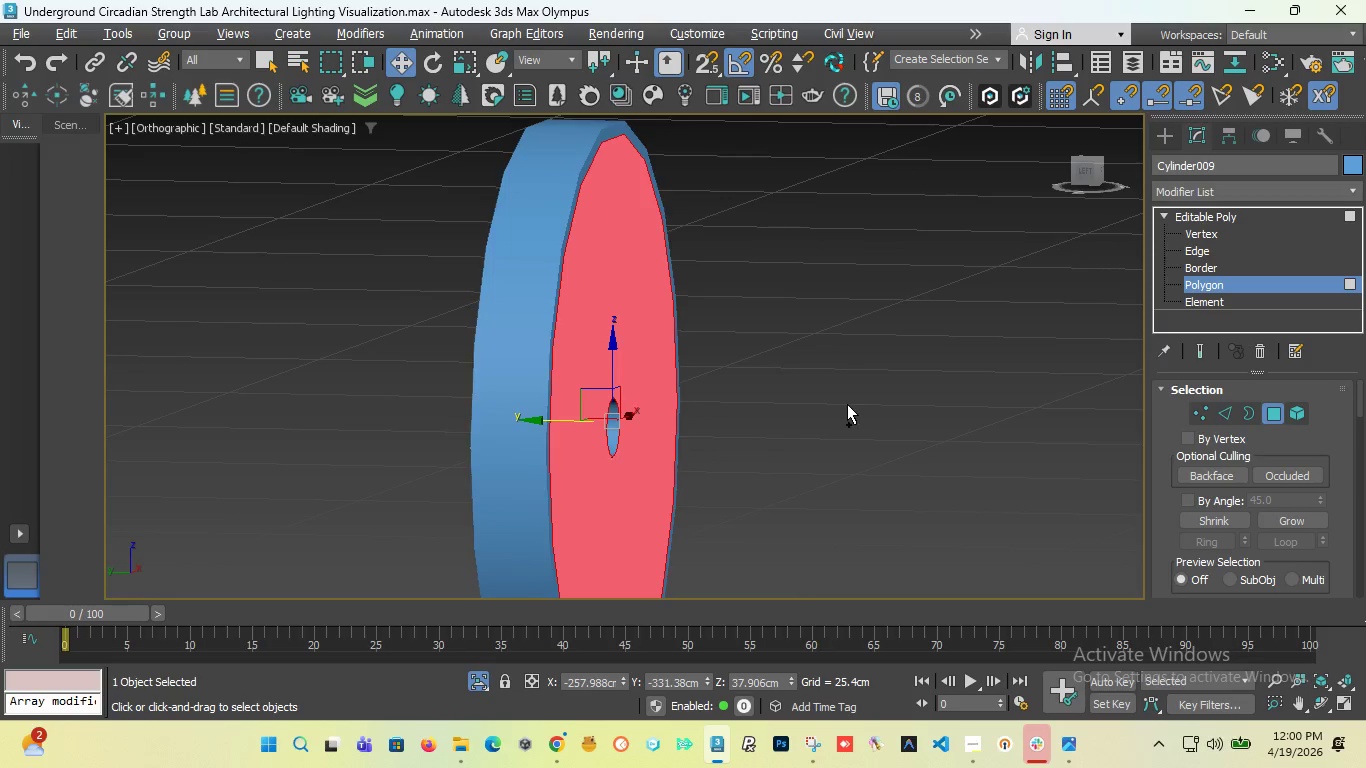 
key(Control+Z)
 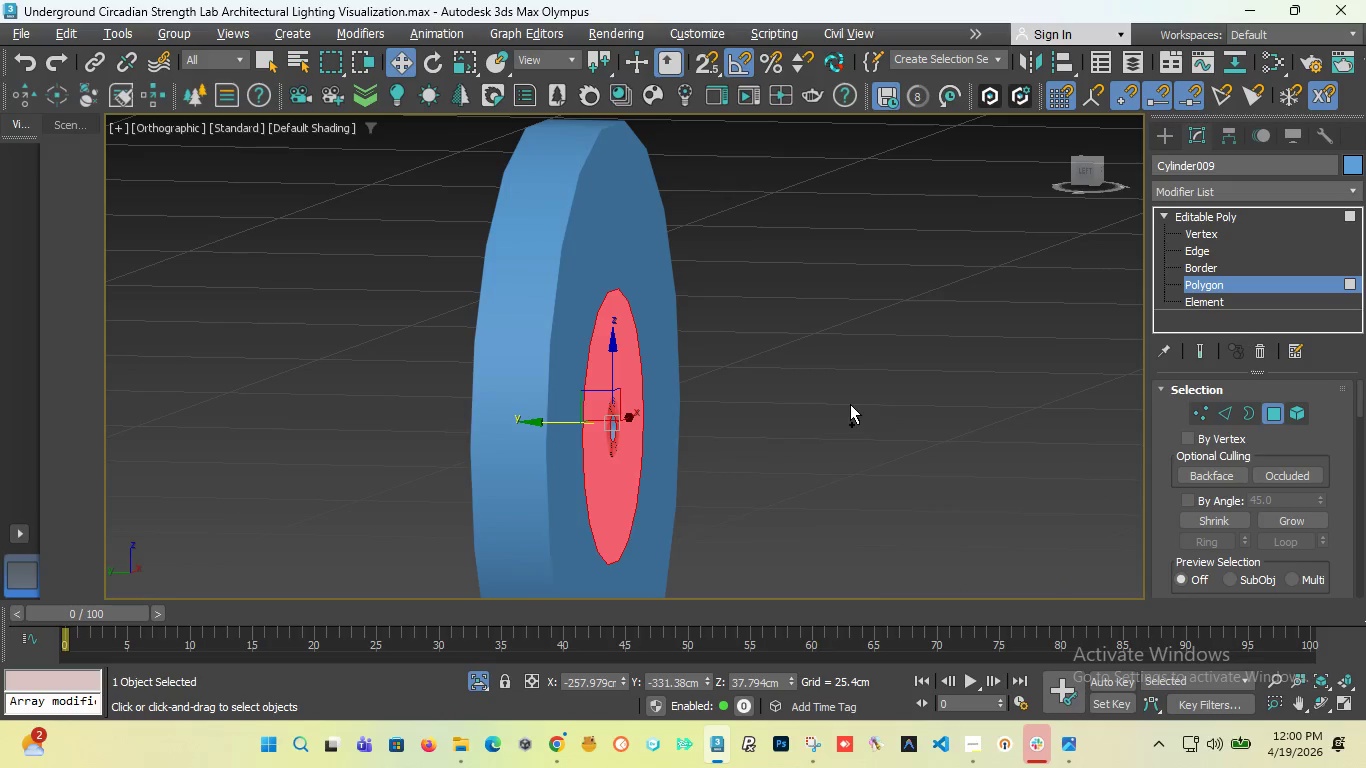 
key(Control+Z)
 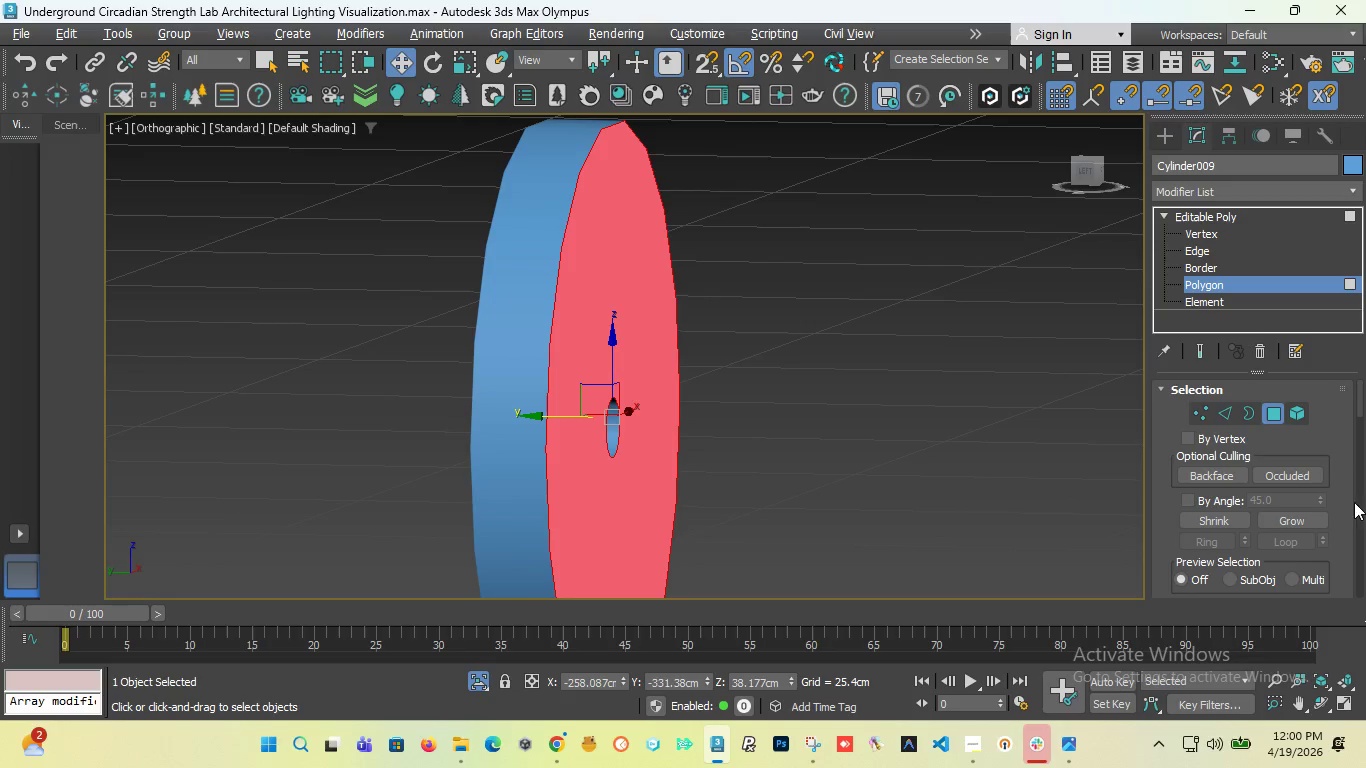 
left_click_drag(start_coordinate=[1360, 390], to_coordinate=[1354, 415])
 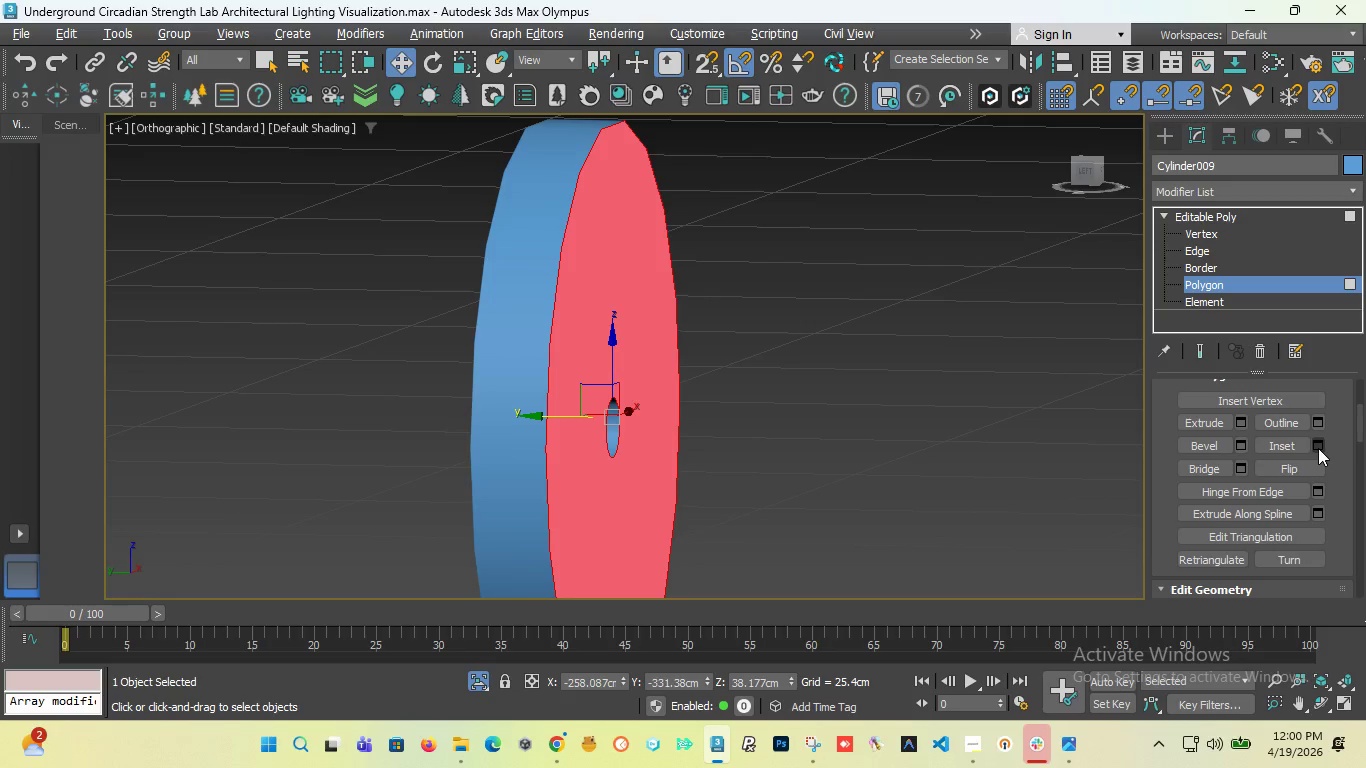 
left_click([1318, 448])
 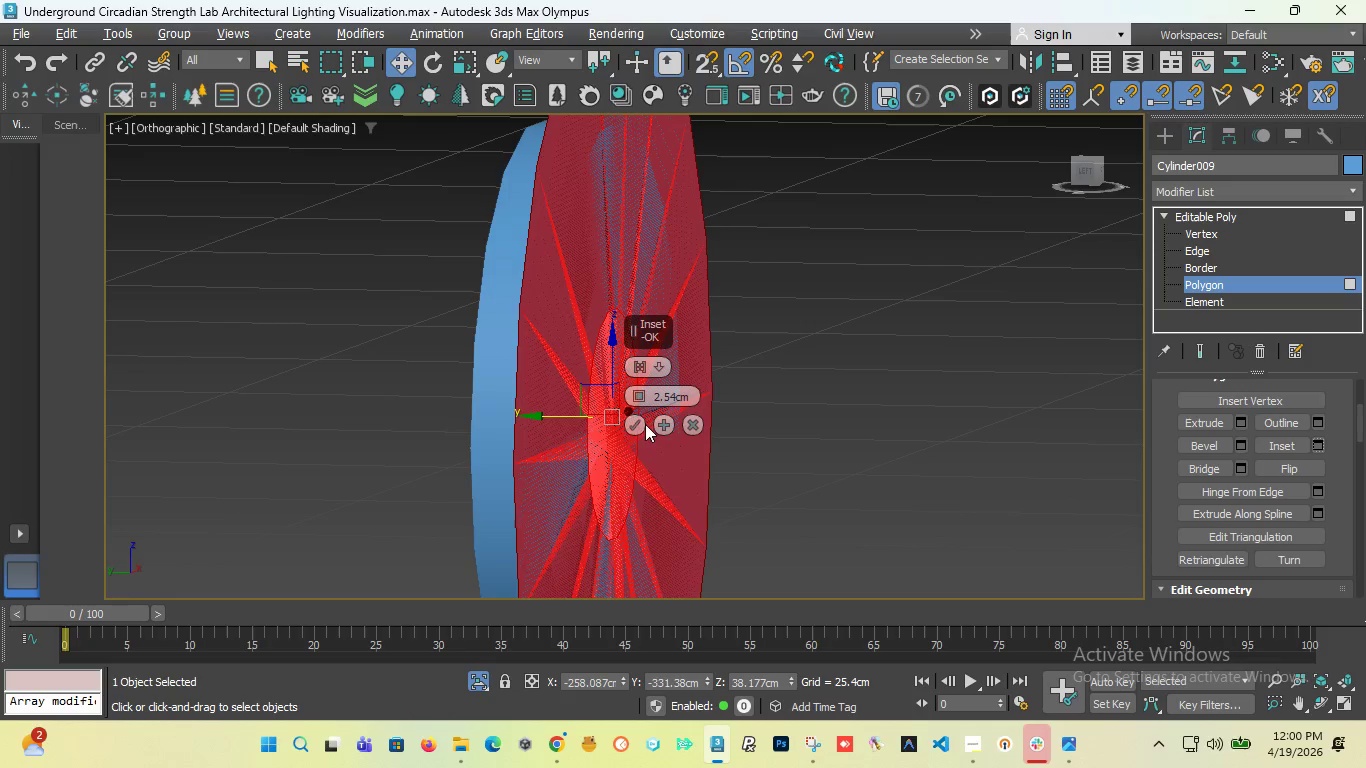 
left_click_drag(start_coordinate=[640, 396], to_coordinate=[632, 412])
 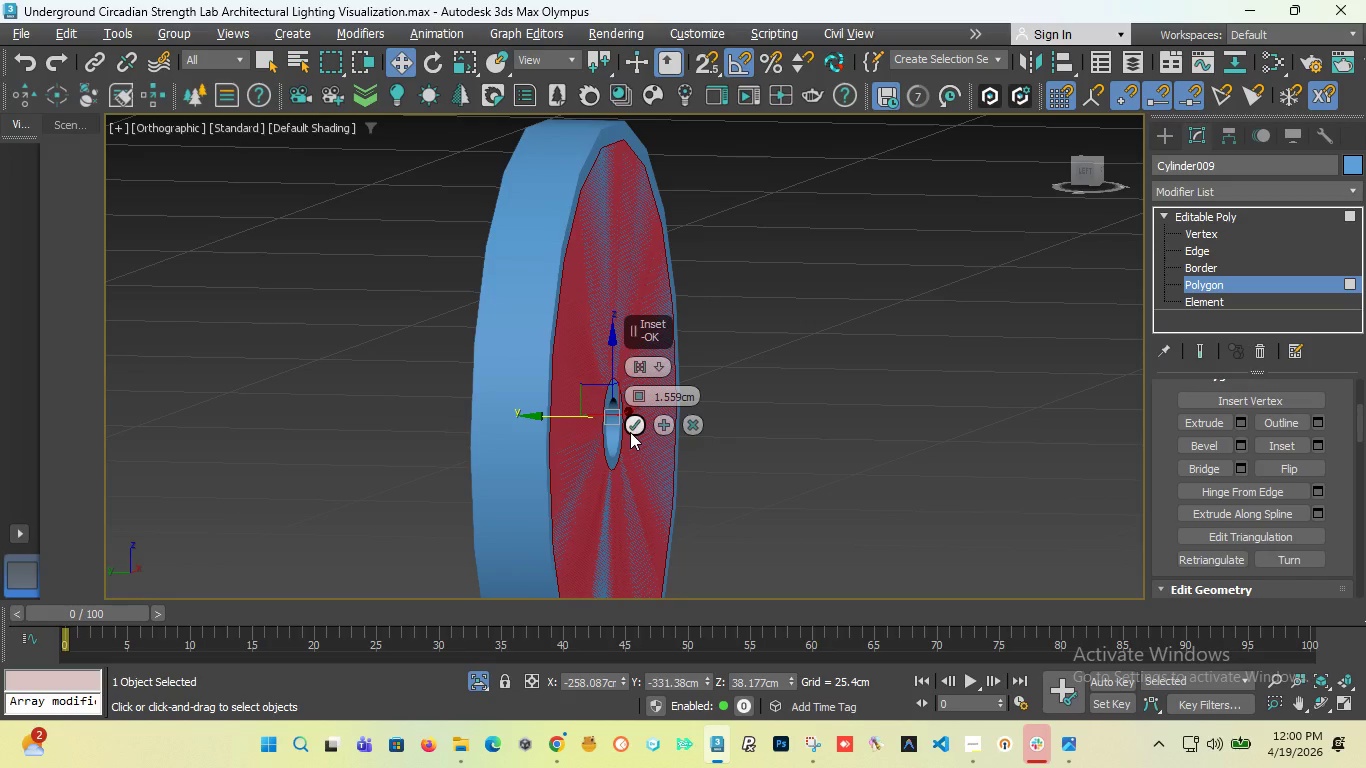 
left_click([631, 428])
 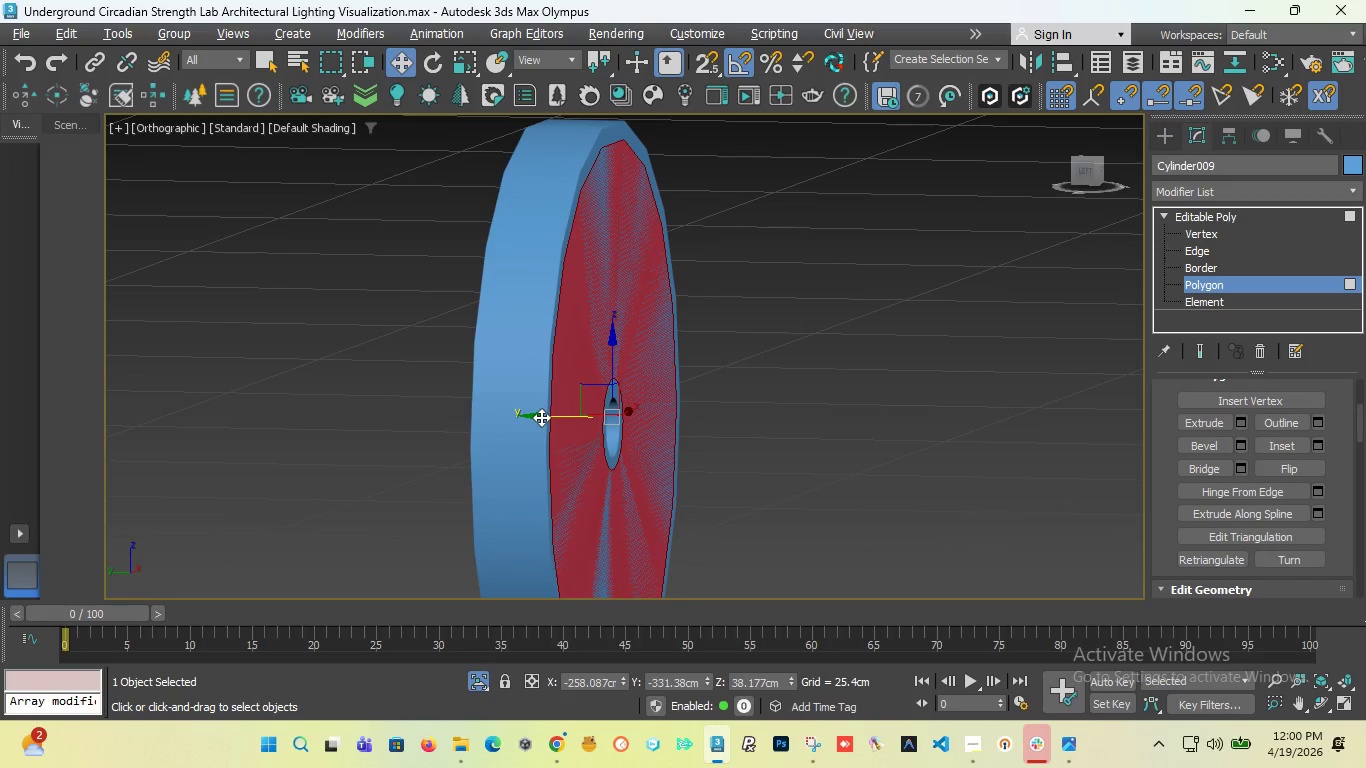 
hold_key(key=ShiftLeft, duration=1.44)
left_click_drag(start_coordinate=[541, 417], to_coordinate=[682, 447])
 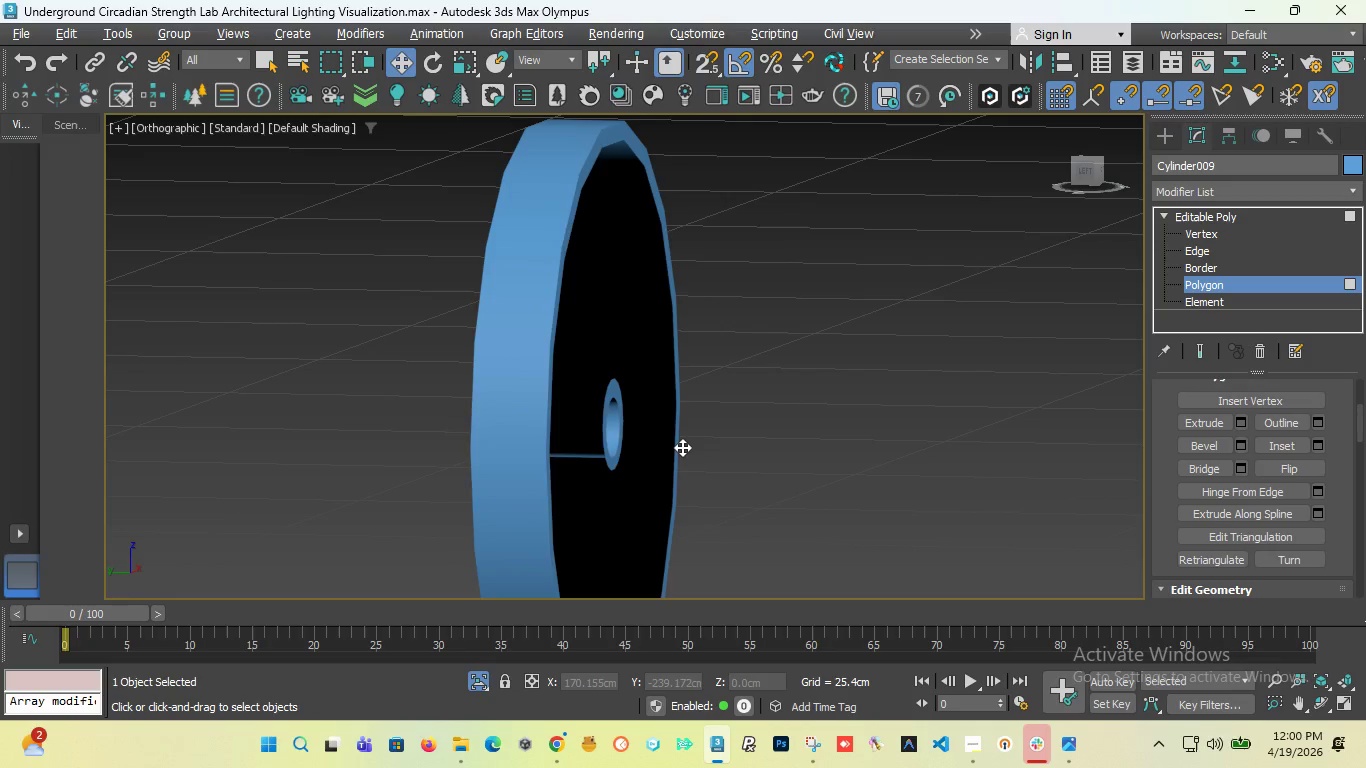 
key(Control+Z)
 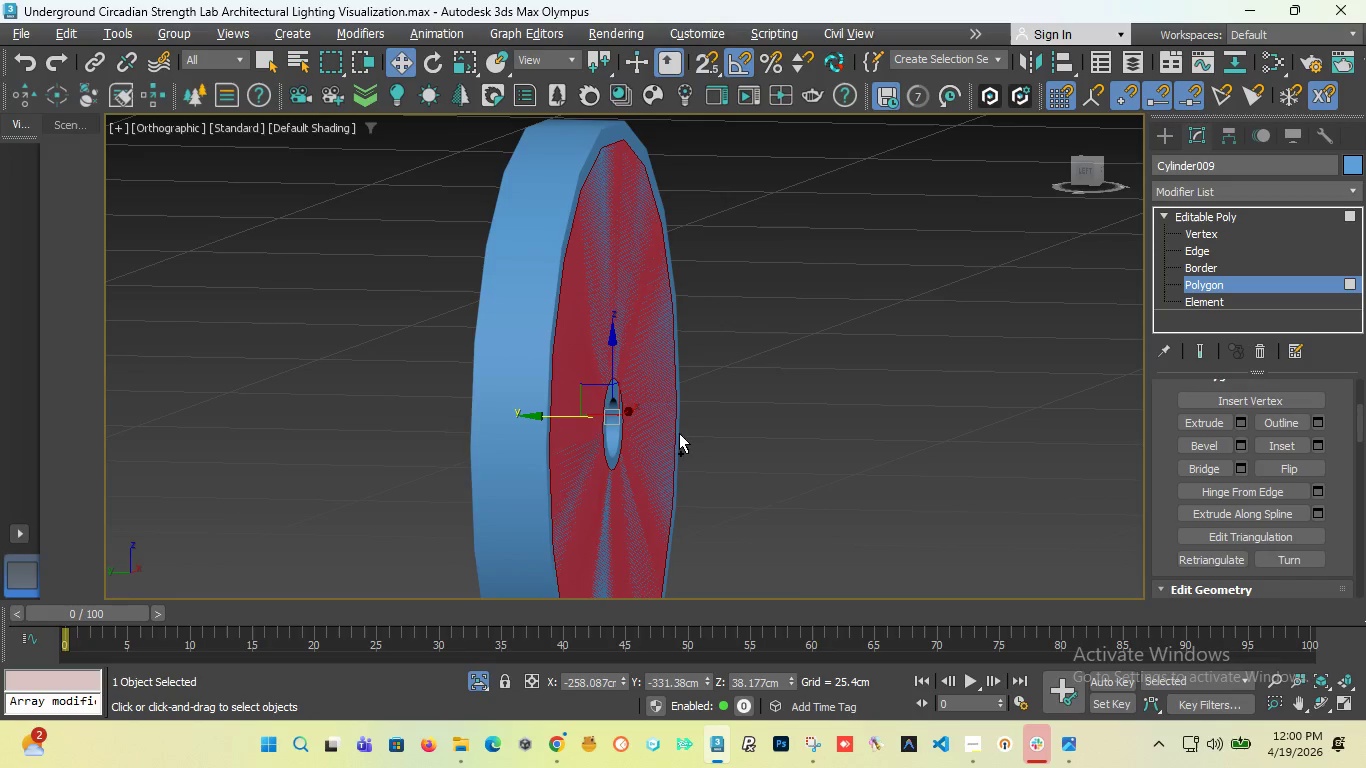 
key(Control+Z)
 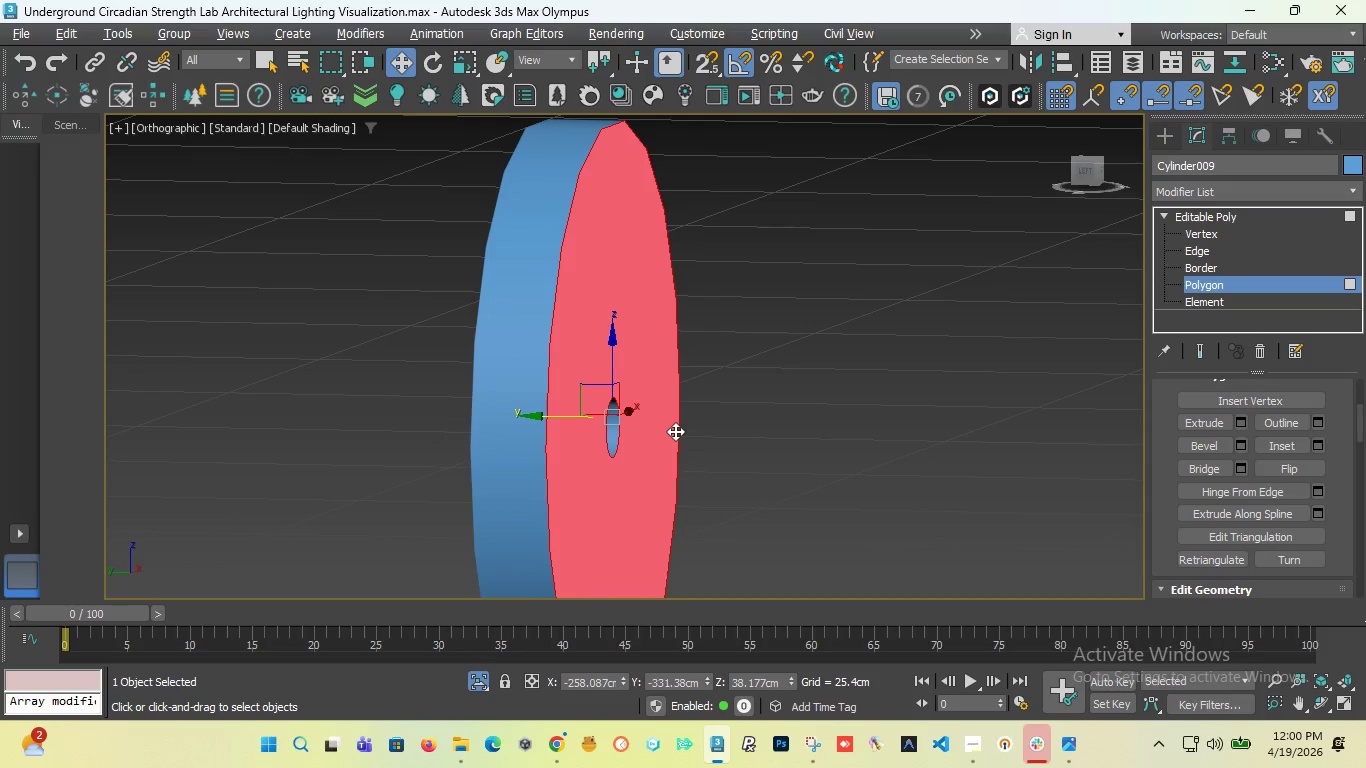 
wait(10.36)
 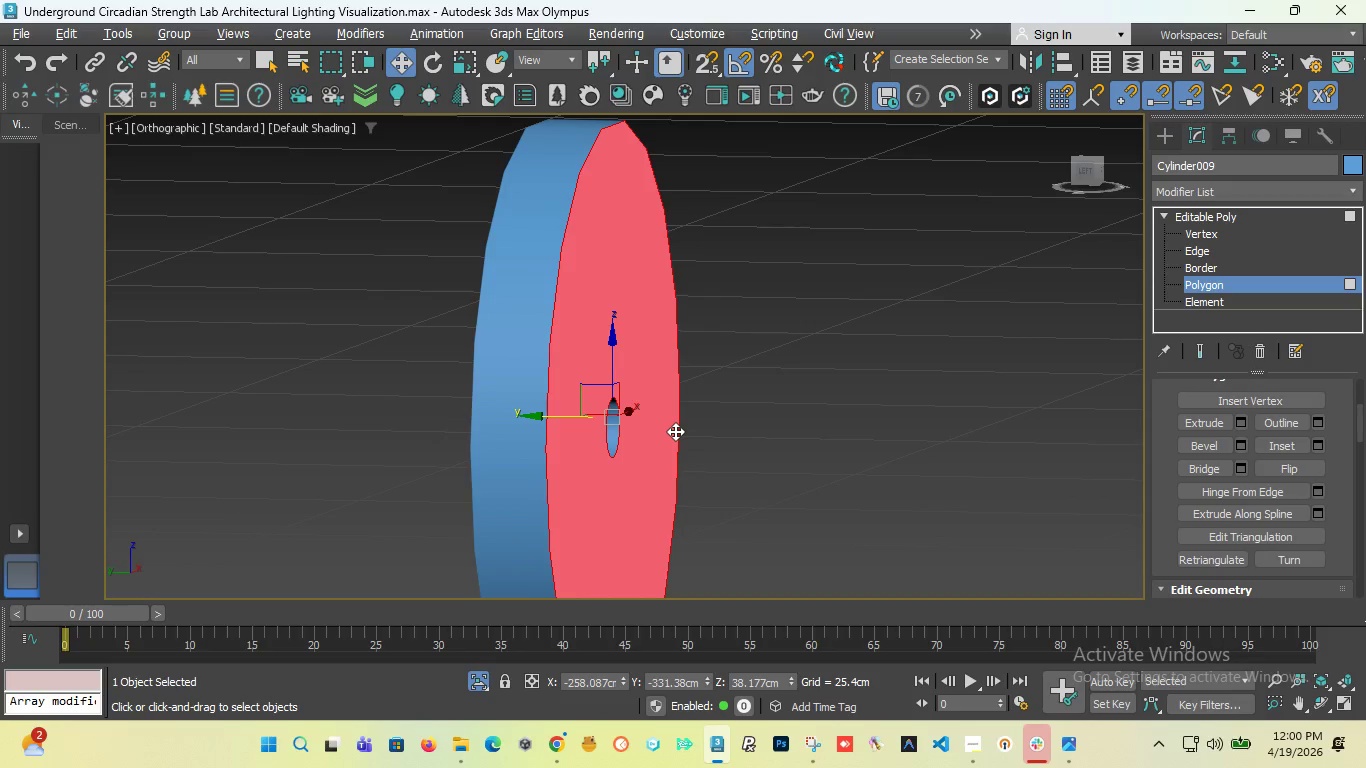 
hold_key(key=ShiftLeft, duration=2.5)
left_click_drag(start_coordinate=[541, 417], to_coordinate=[757, 458])
 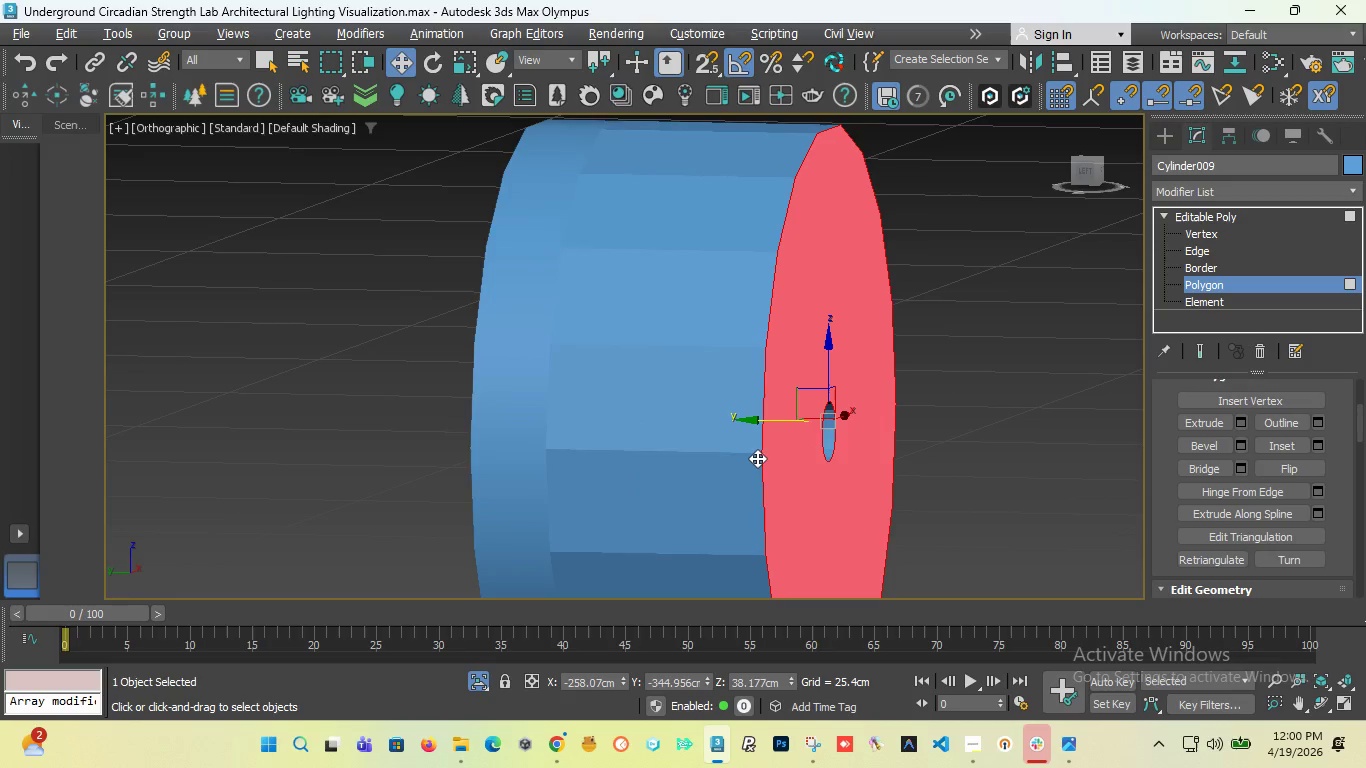 
key(Control+Z)
 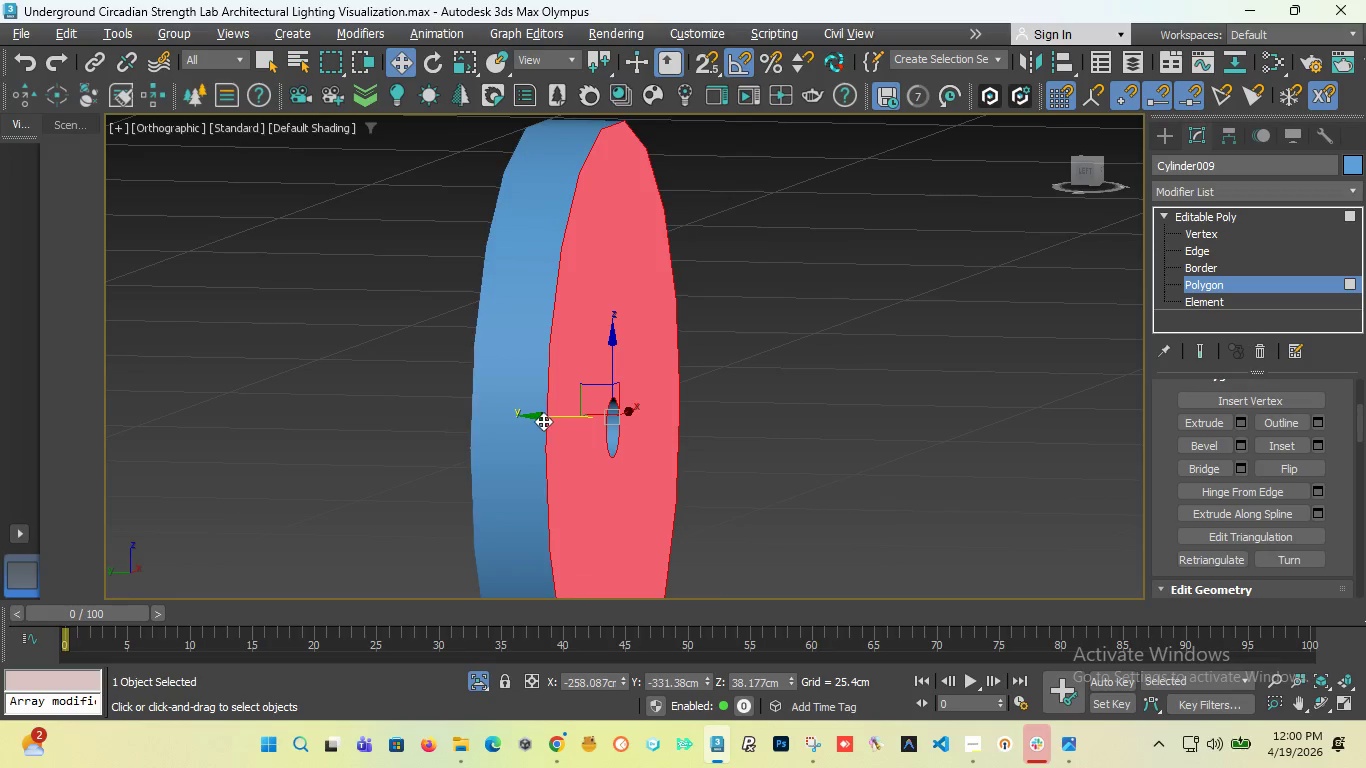 
hold_key(key=ShiftLeft, duration=0.78)
left_click_drag(start_coordinate=[535, 417], to_coordinate=[666, 422])
 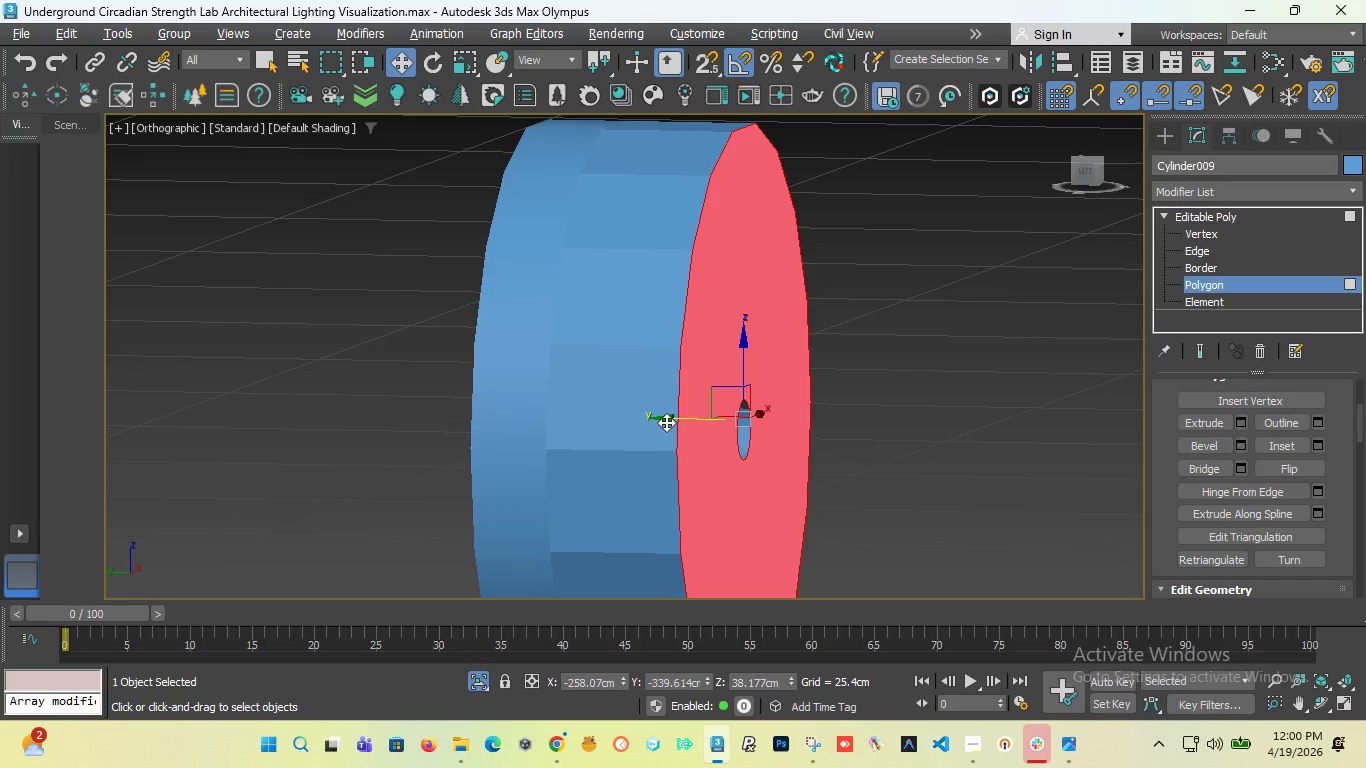 
key(Control+Z)
 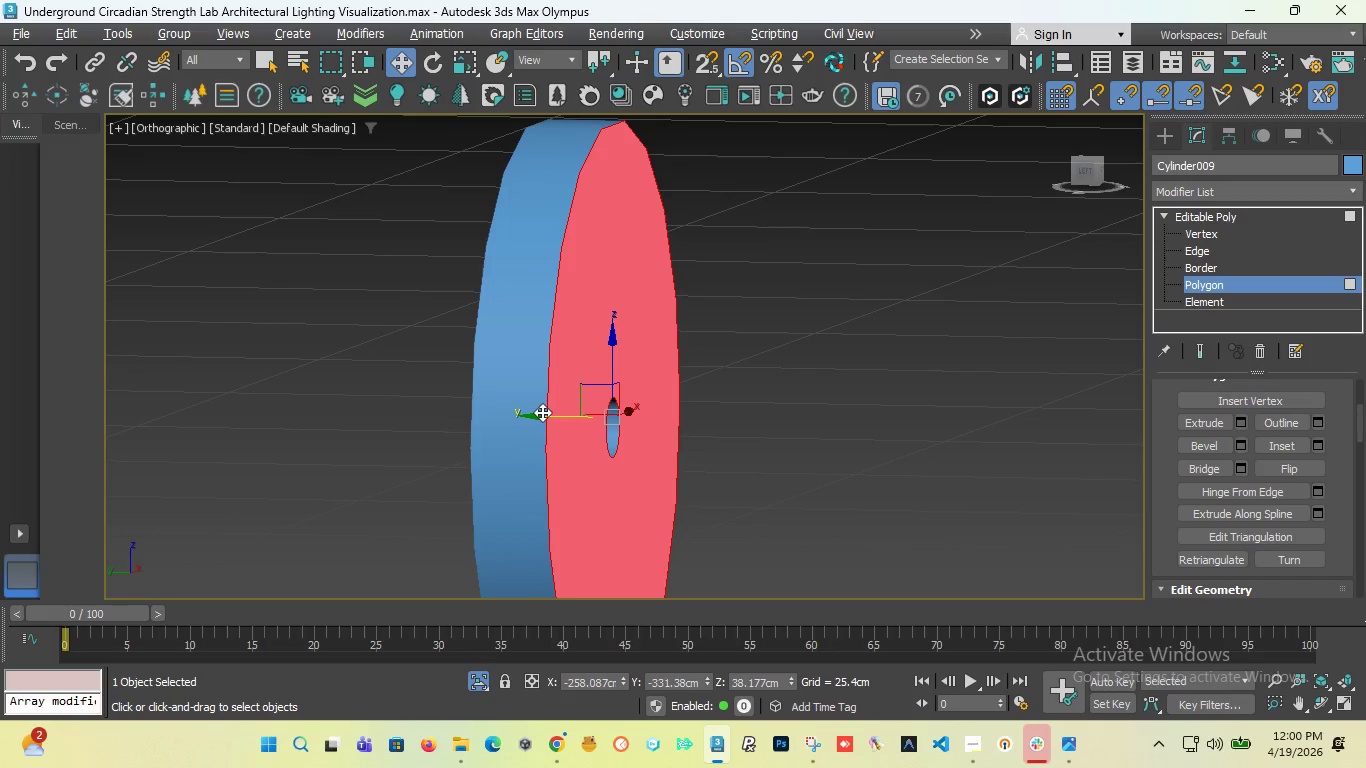 
left_click_drag(start_coordinate=[542, 412], to_coordinate=[707, 438])
 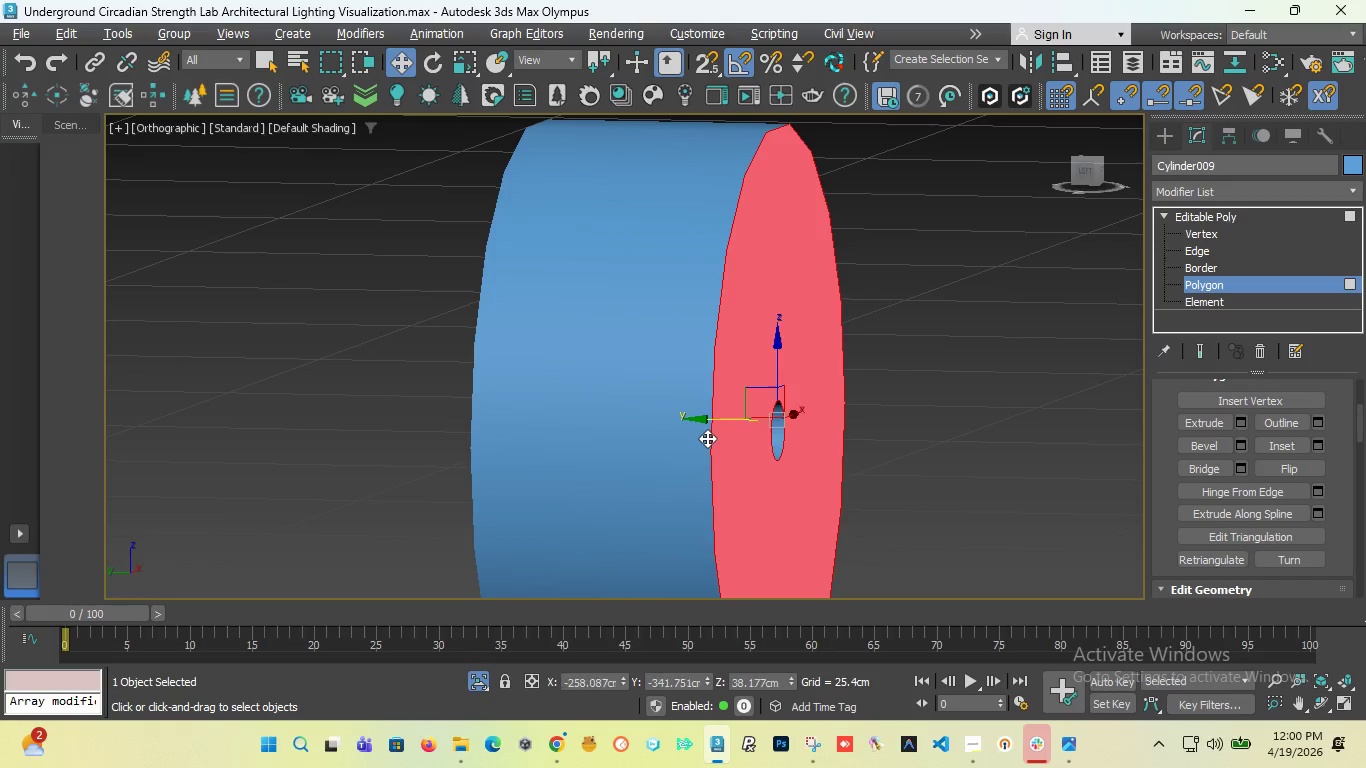 
key(Control+Z)
 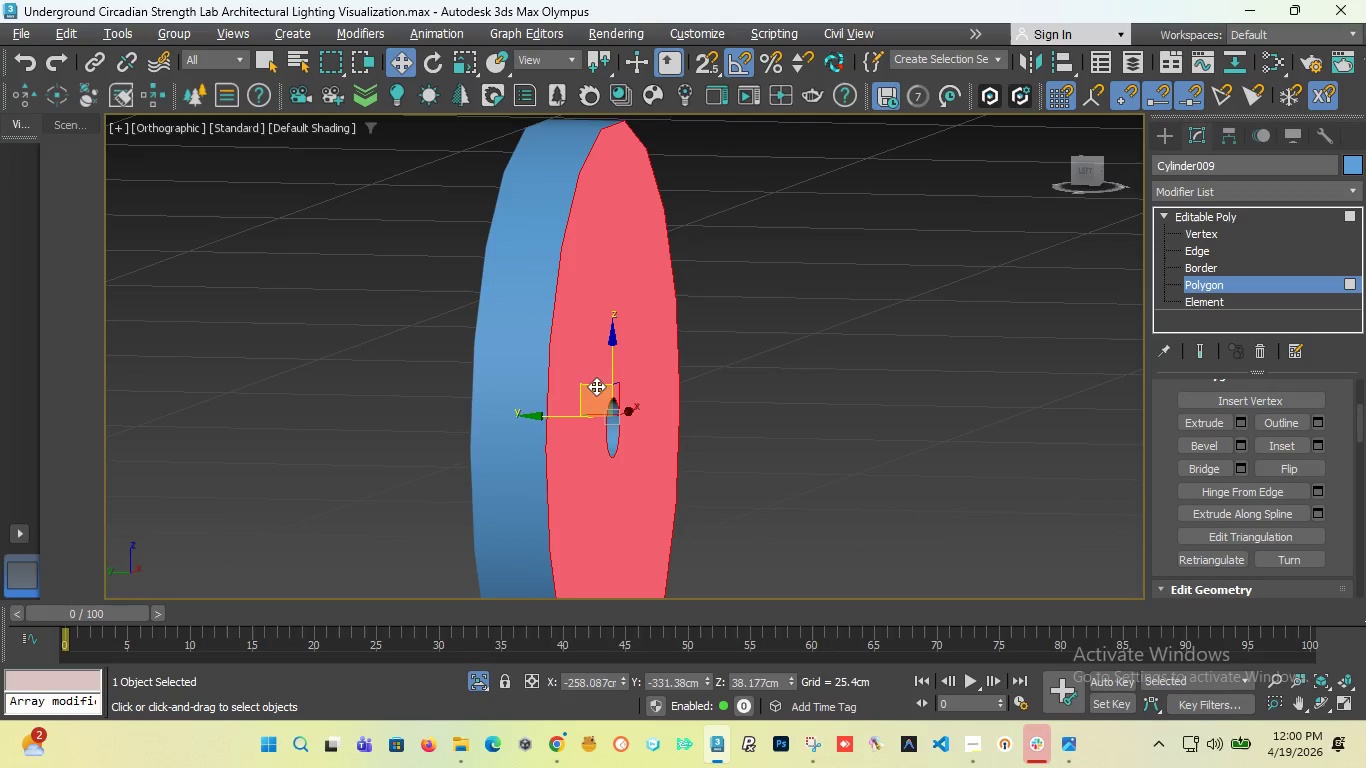 
wait(7.02)
 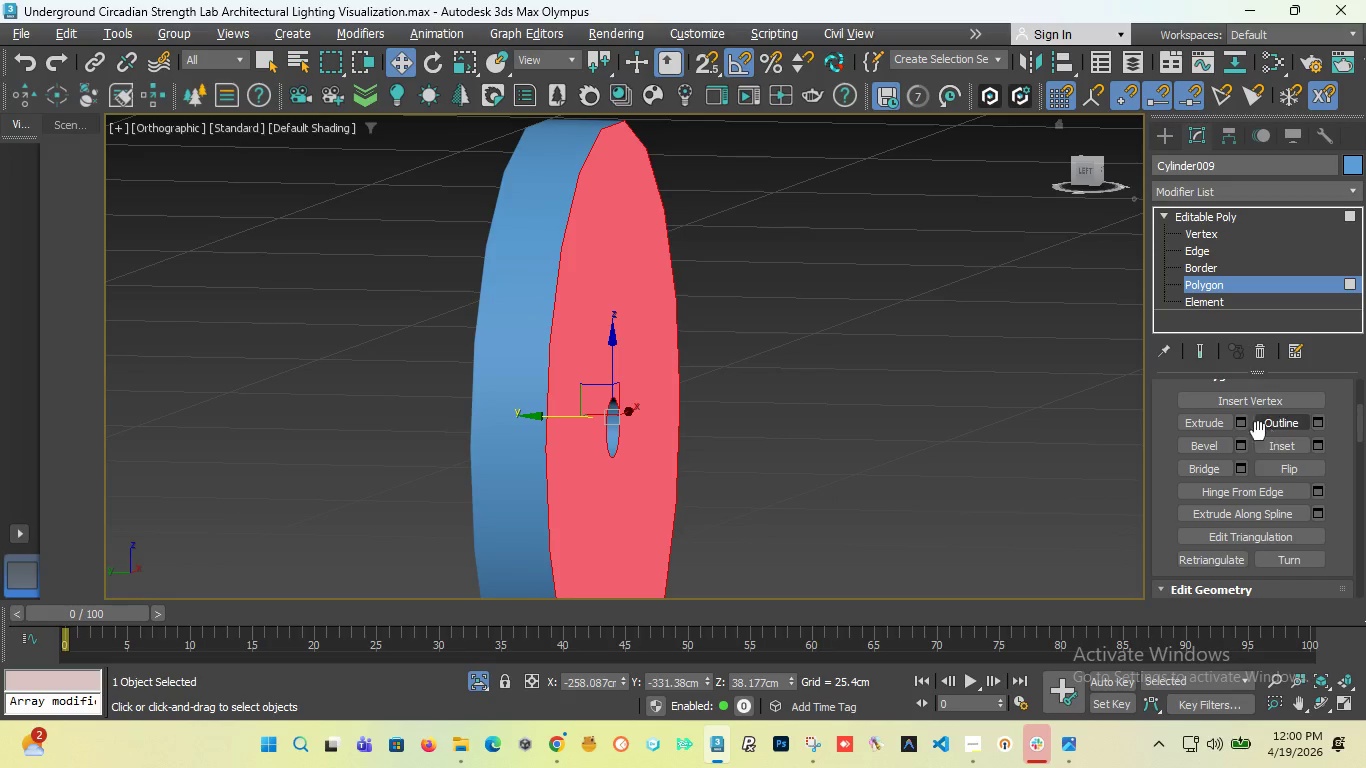 
left_click_drag(start_coordinate=[1080, 168], to_coordinate=[1066, 177])
 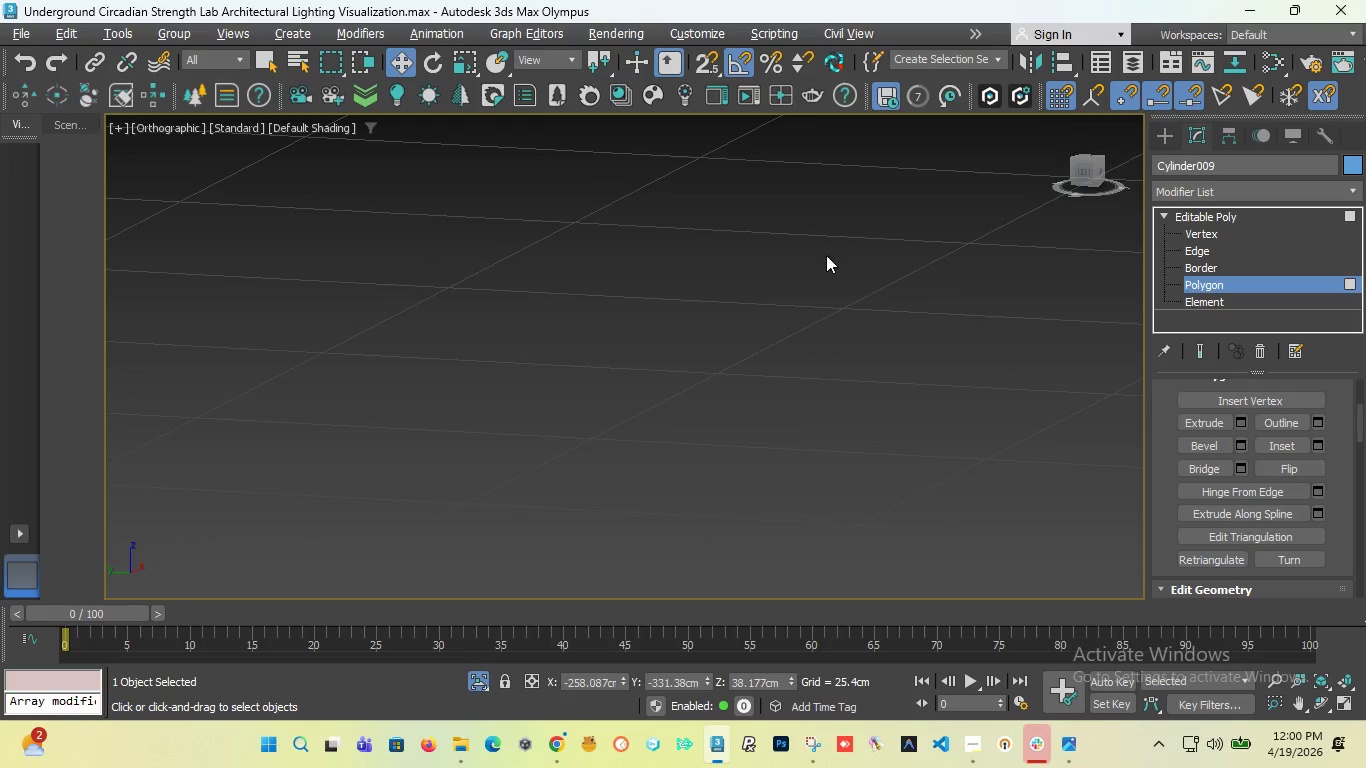 
scroll: coordinate [828, 260], scroll_direction: down, amount: 7.0
 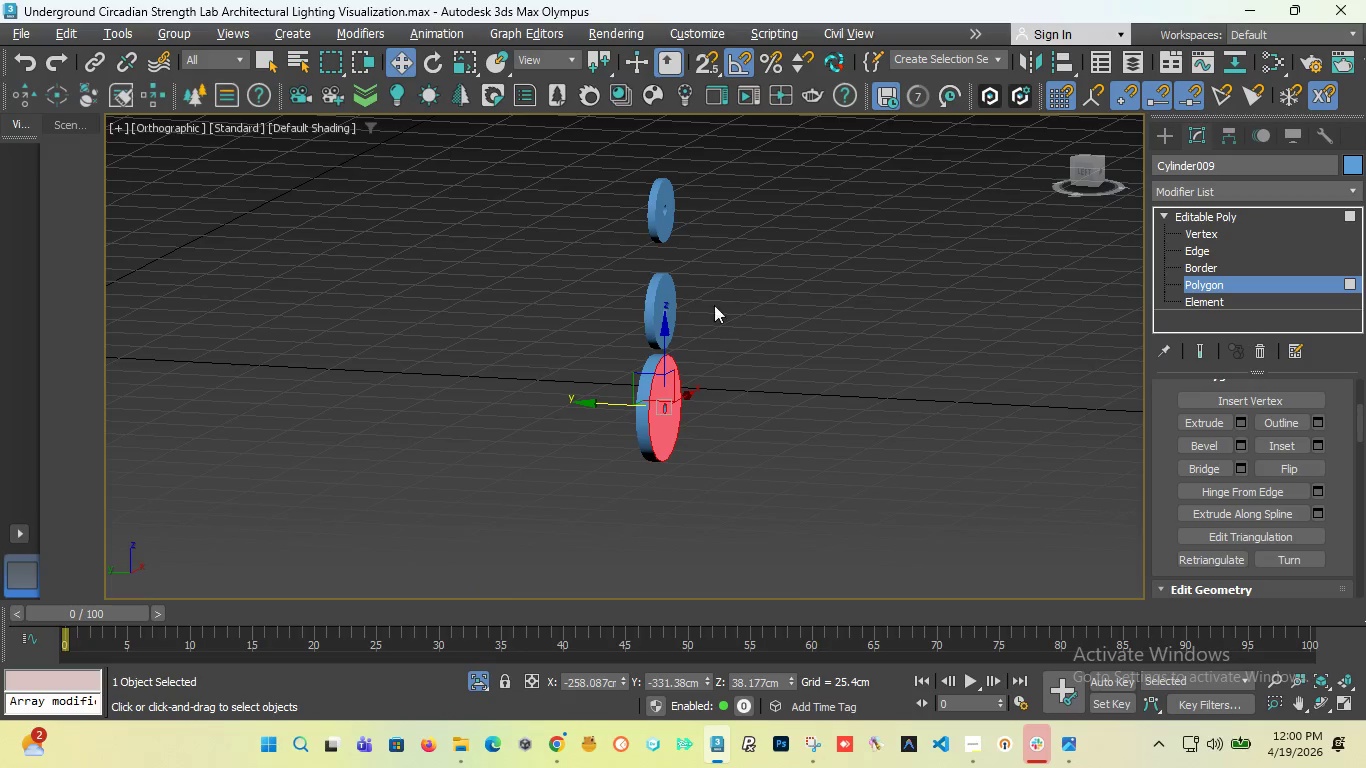 
scroll: coordinate [597, 422], scroll_direction: up, amount: 2.0
 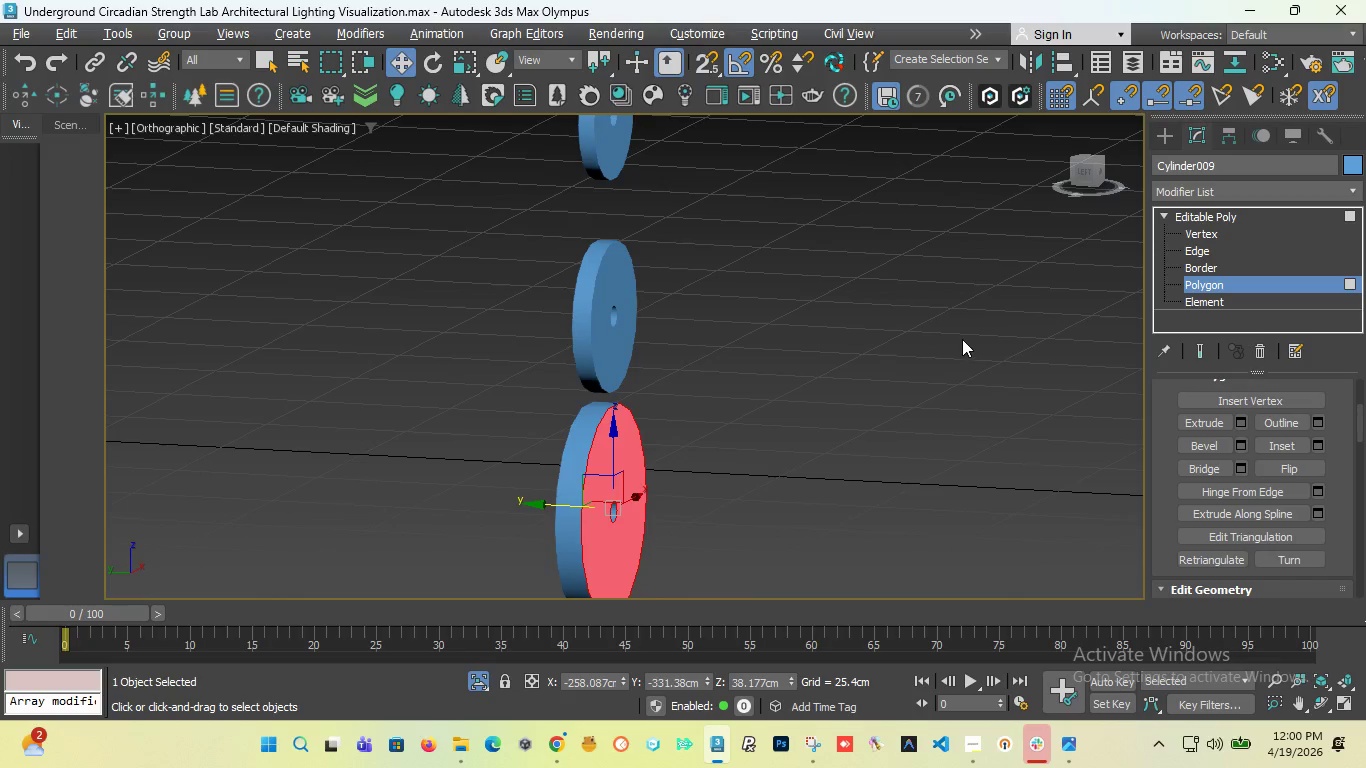 
key(Alt+1)
 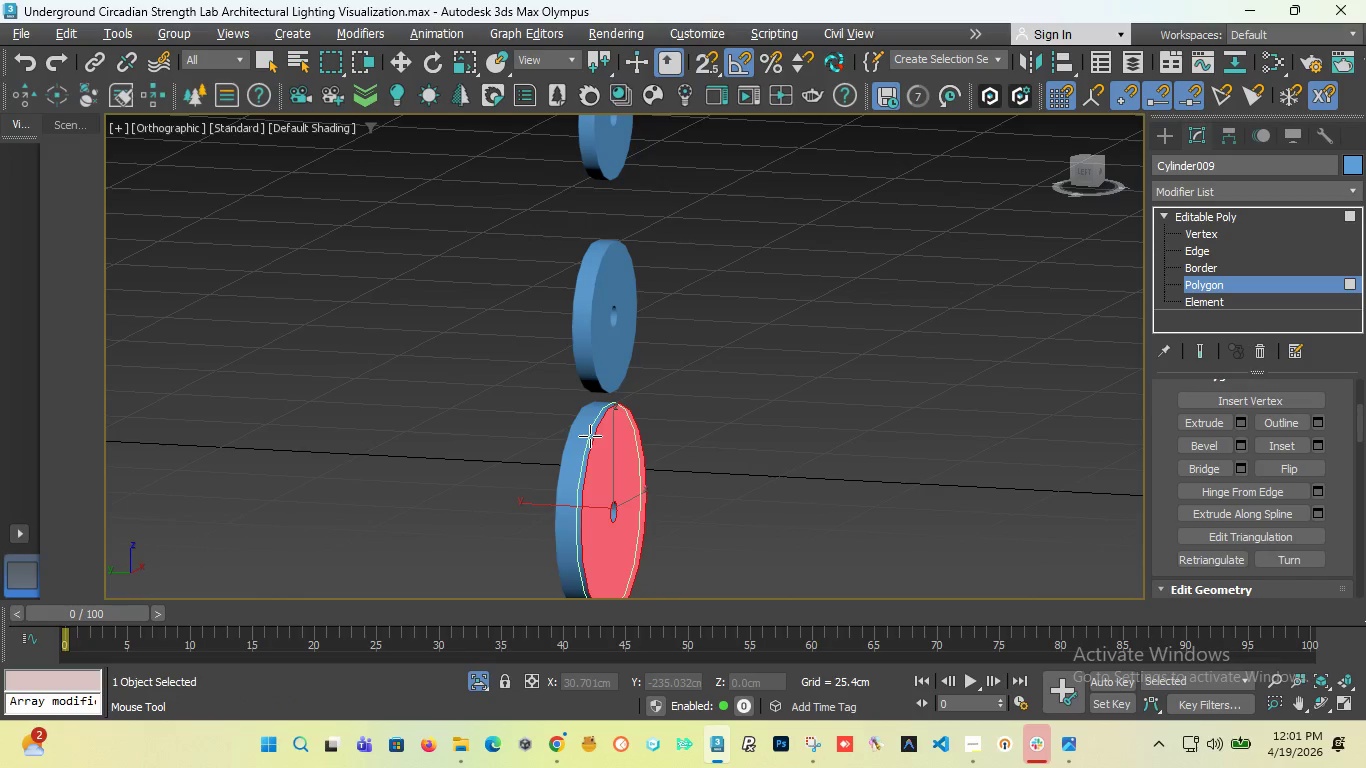 
wait(8.17)
 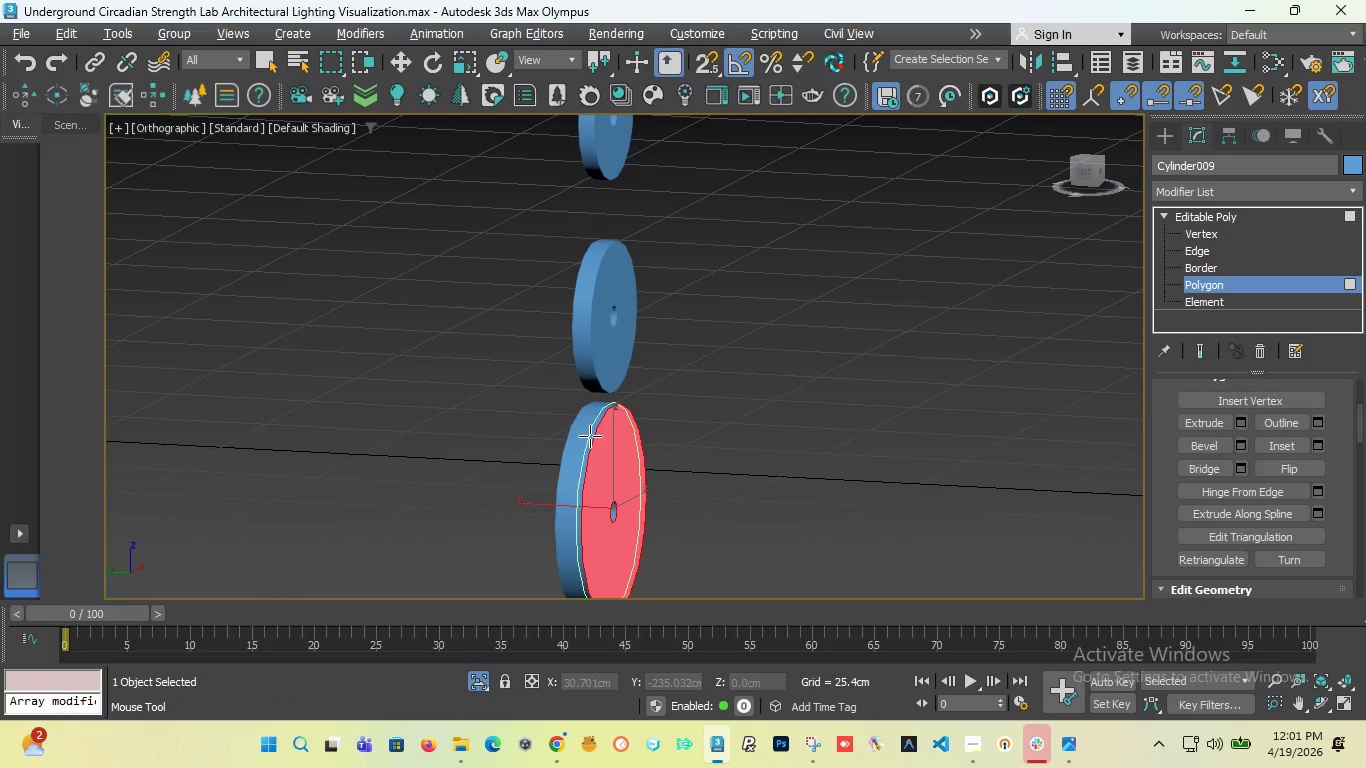 
left_click([1349, 216])
 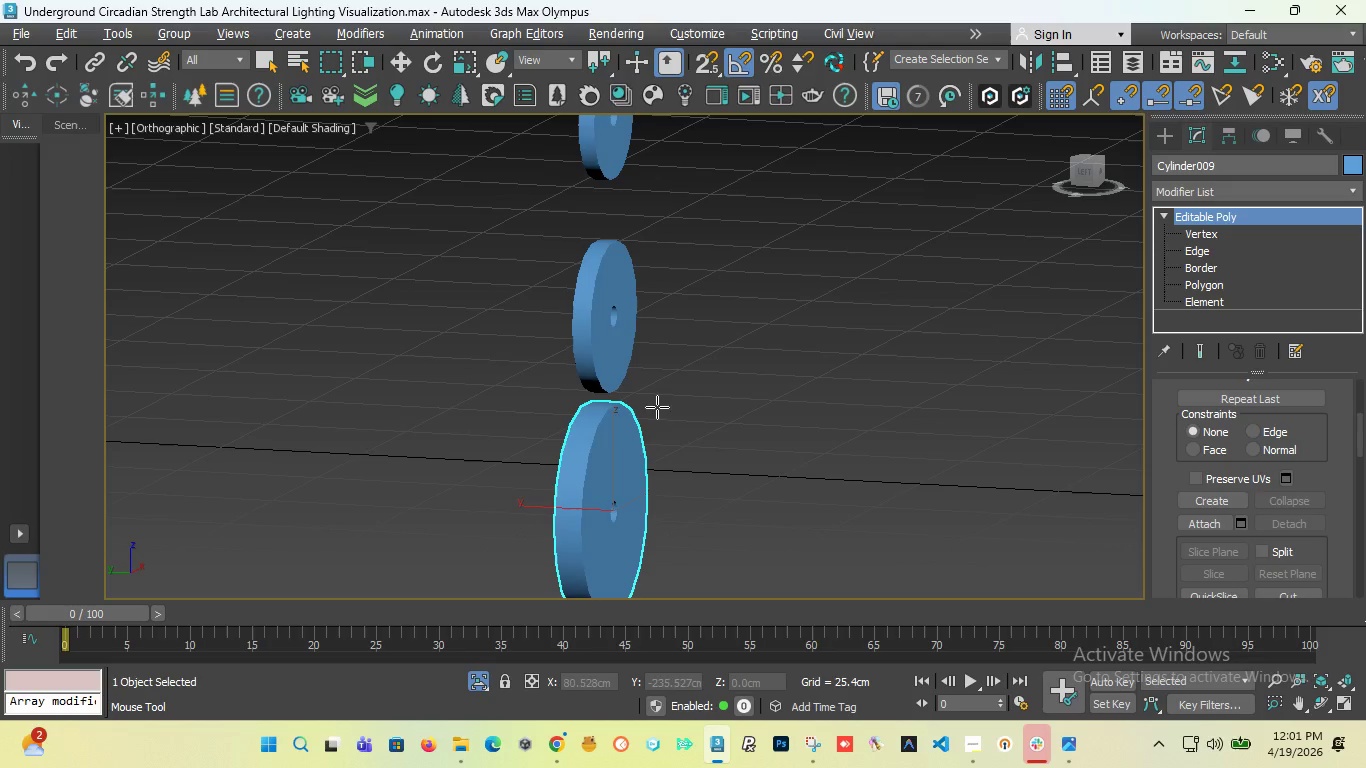 
scroll: coordinate [626, 372], scroll_direction: up, amount: 2.0
 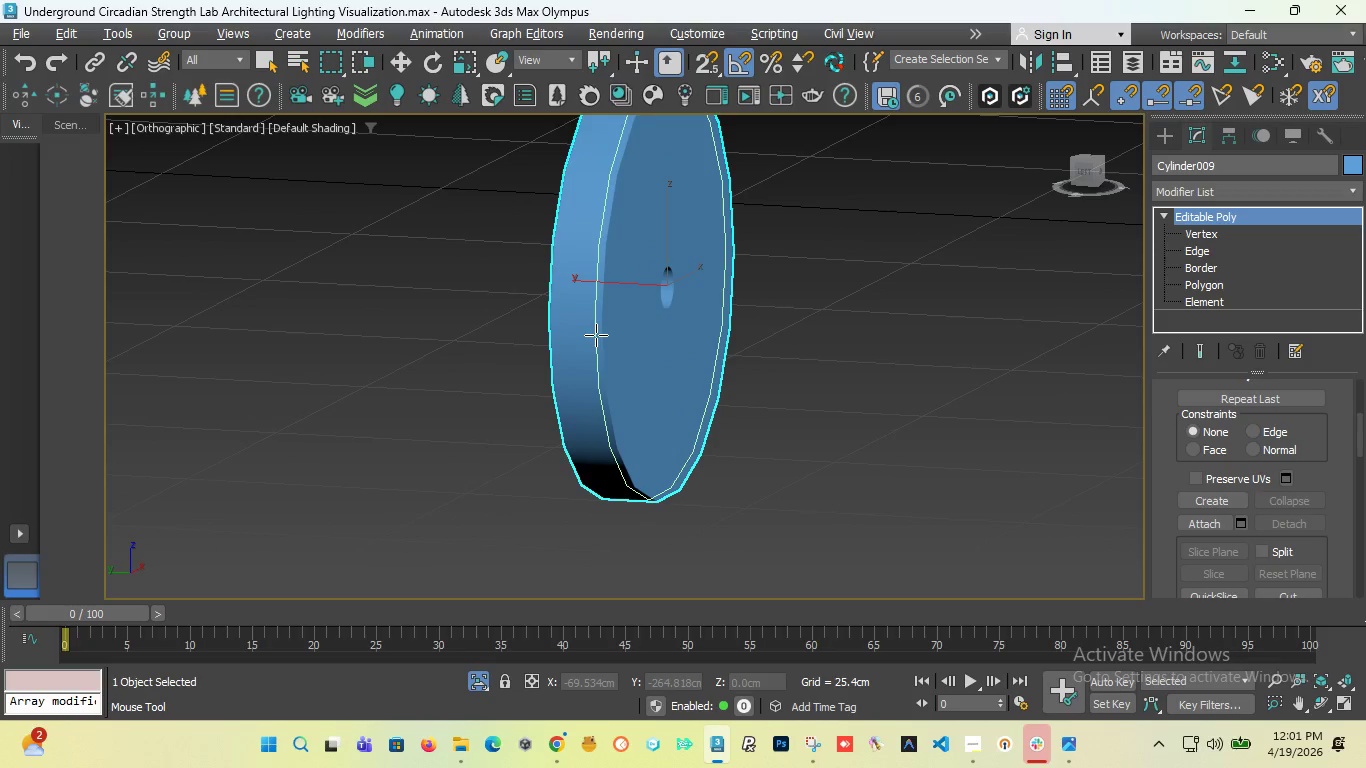 
wait(11.47)
 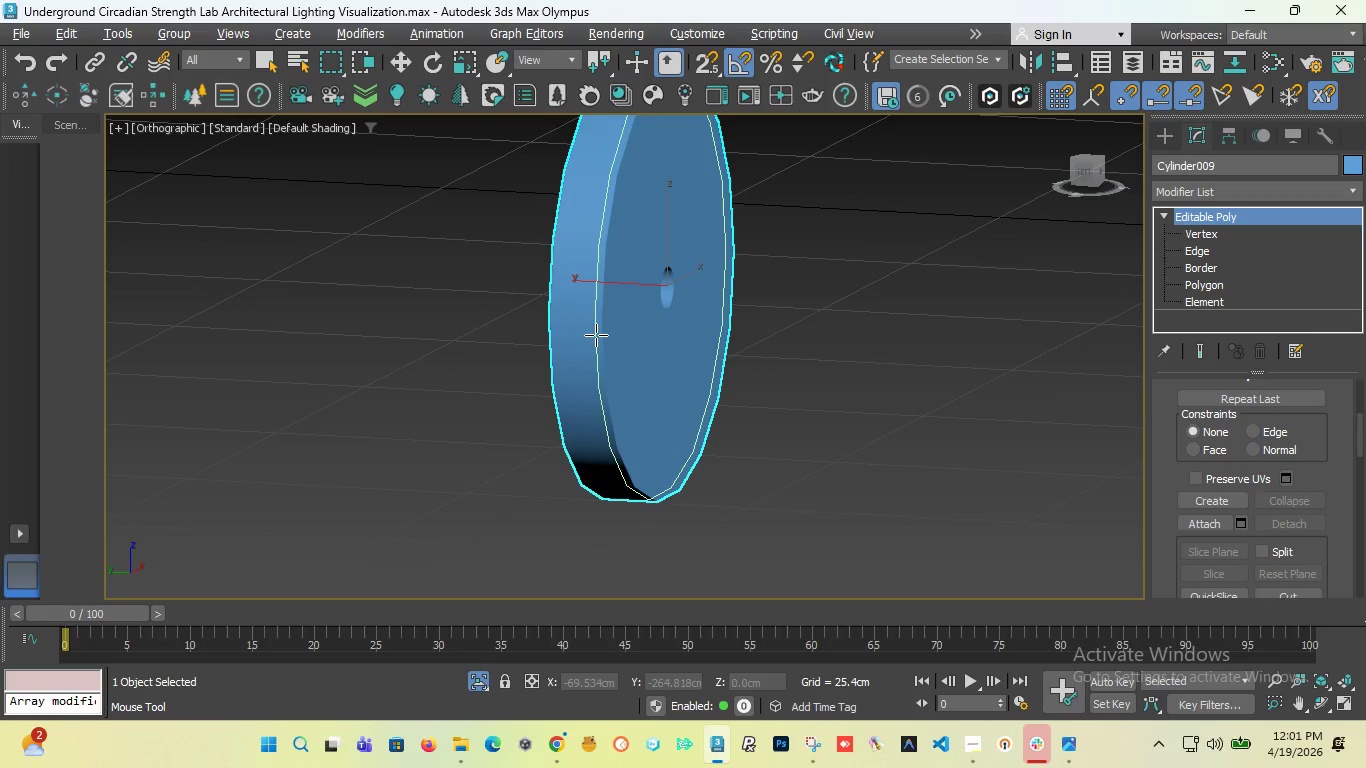 
left_click([597, 338])
 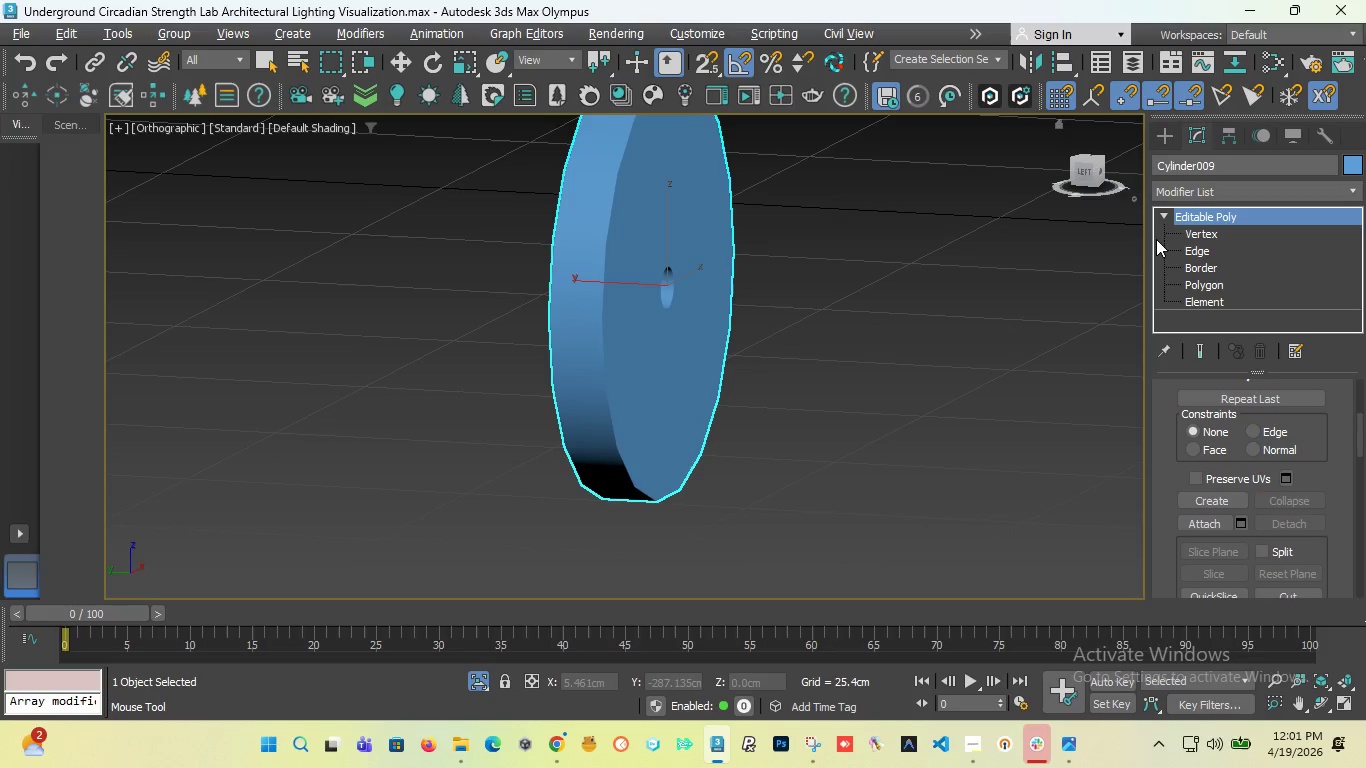 
key(F4)
 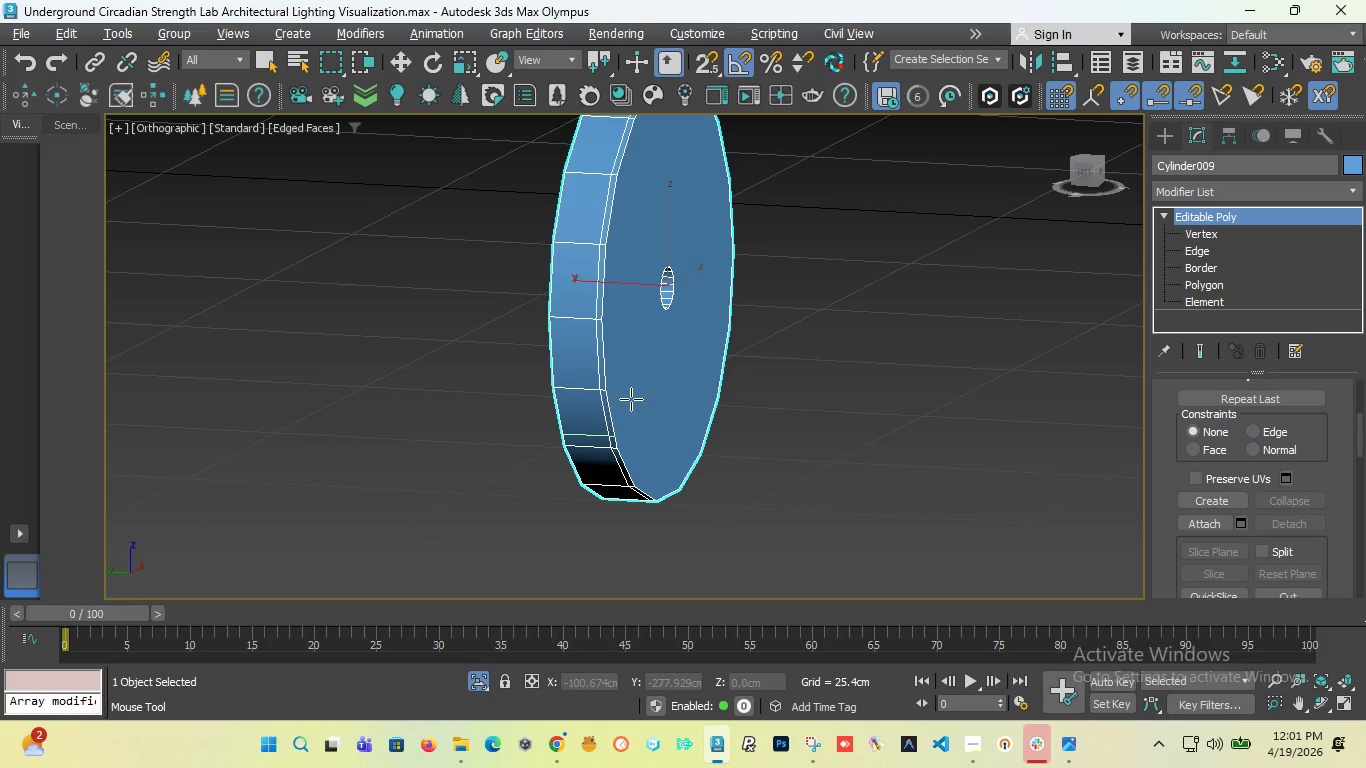 
wait(9.06)
 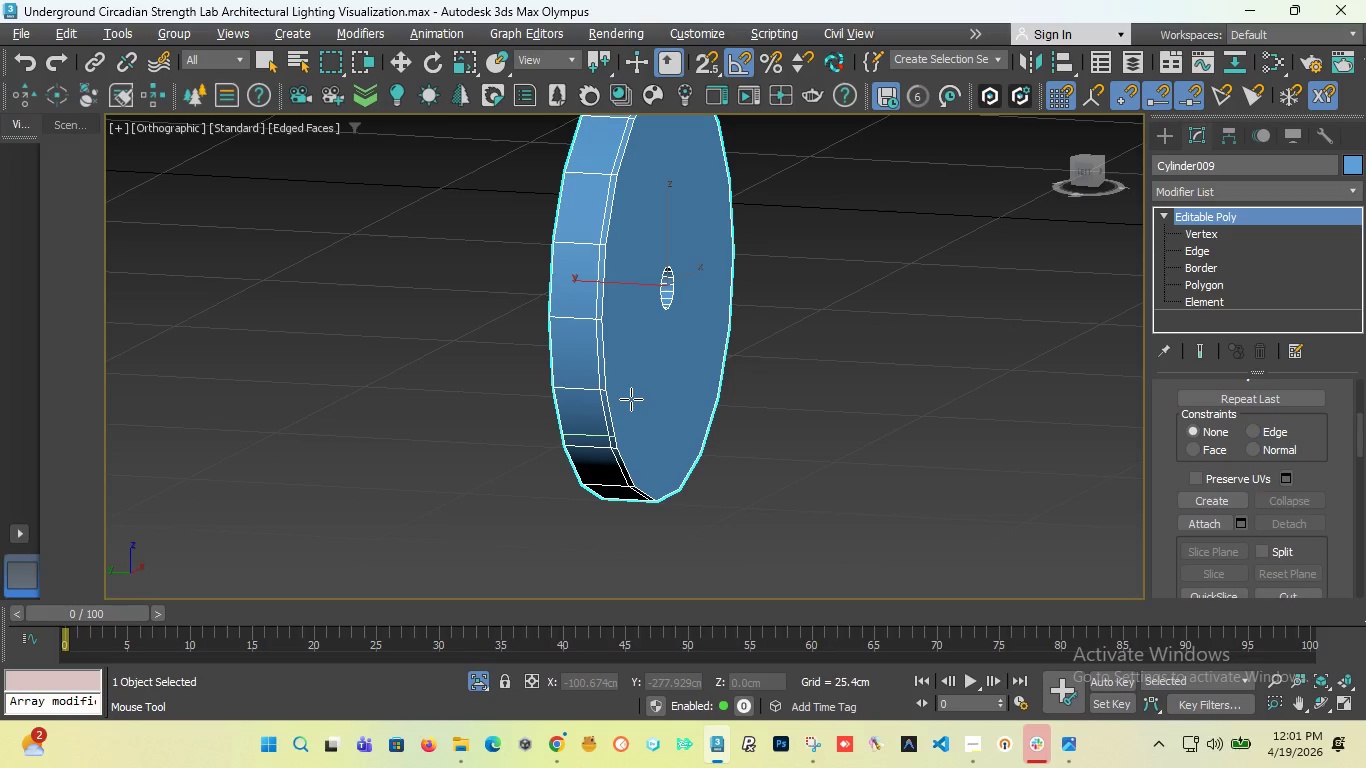 
left_click([1211, 284])
 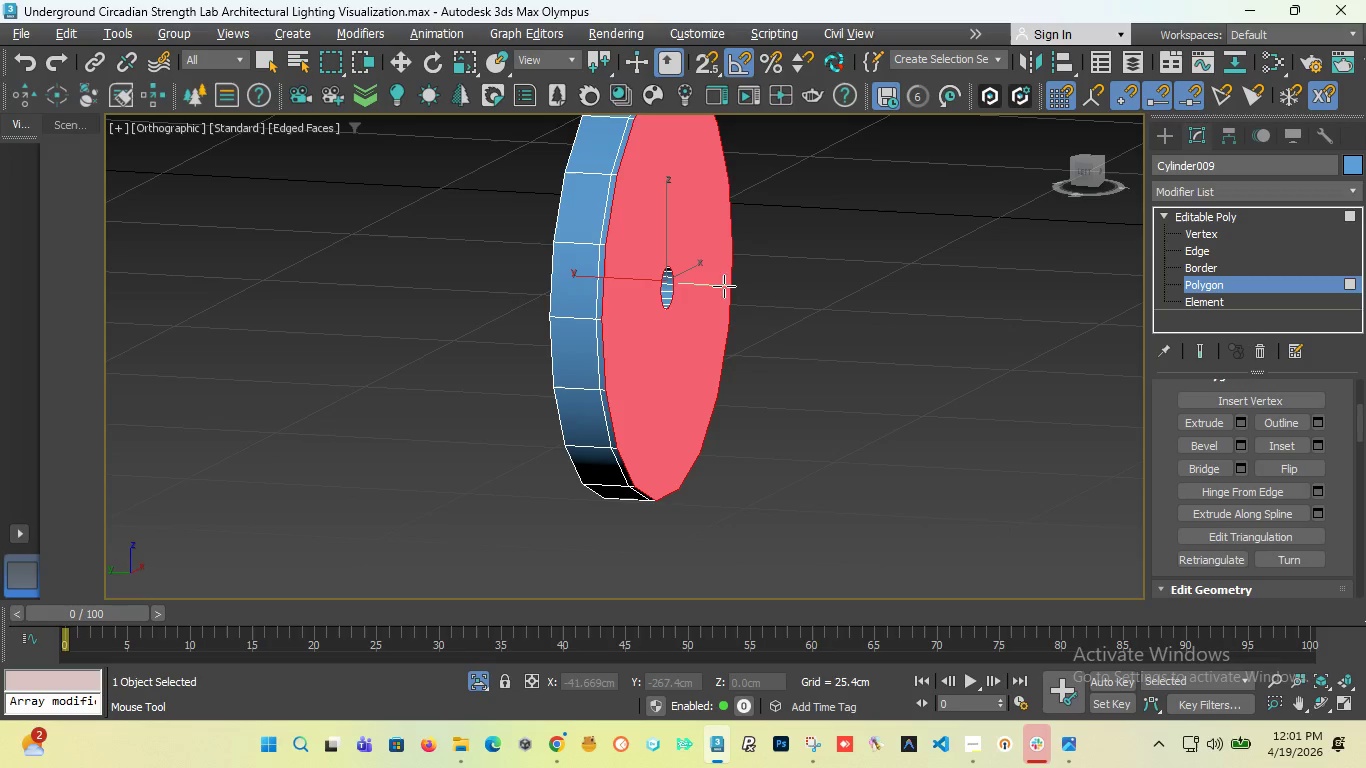 
key(Alt+1)
 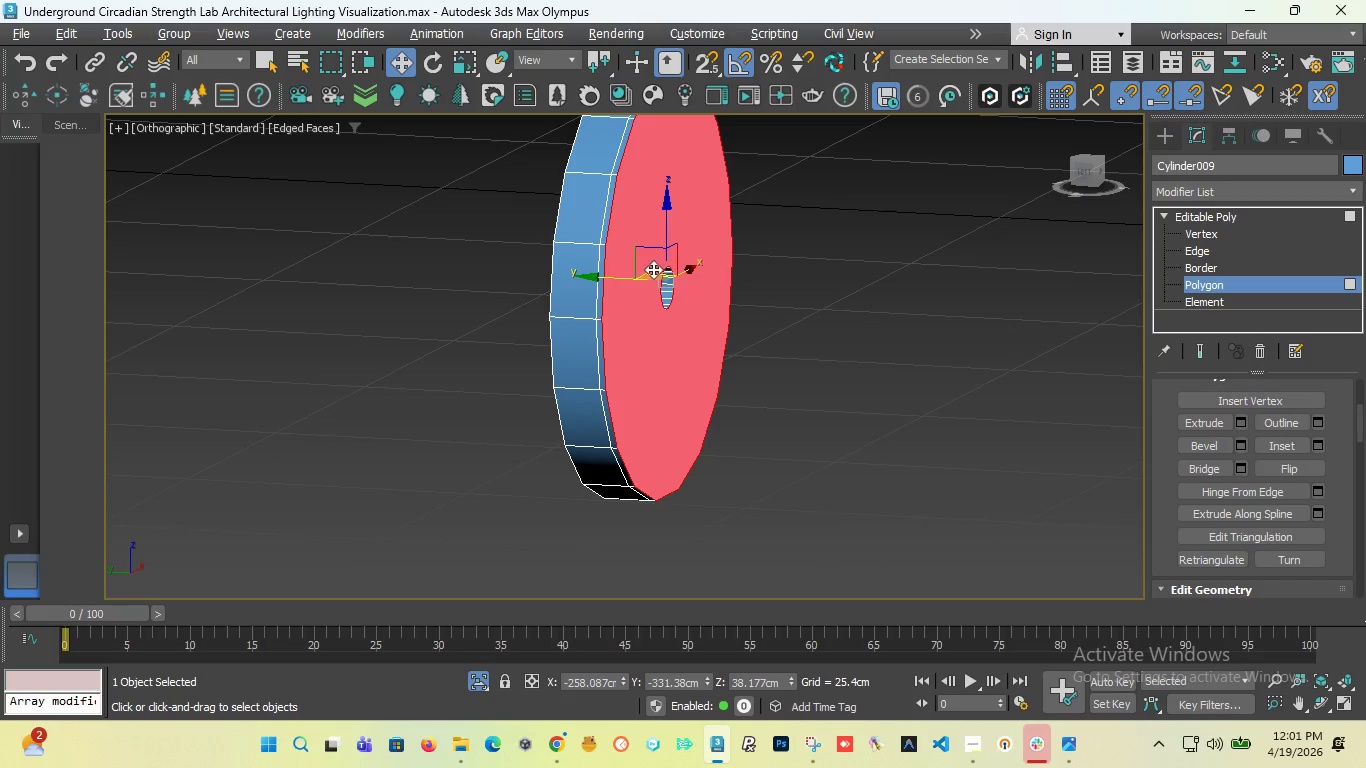 
wait(5.81)
 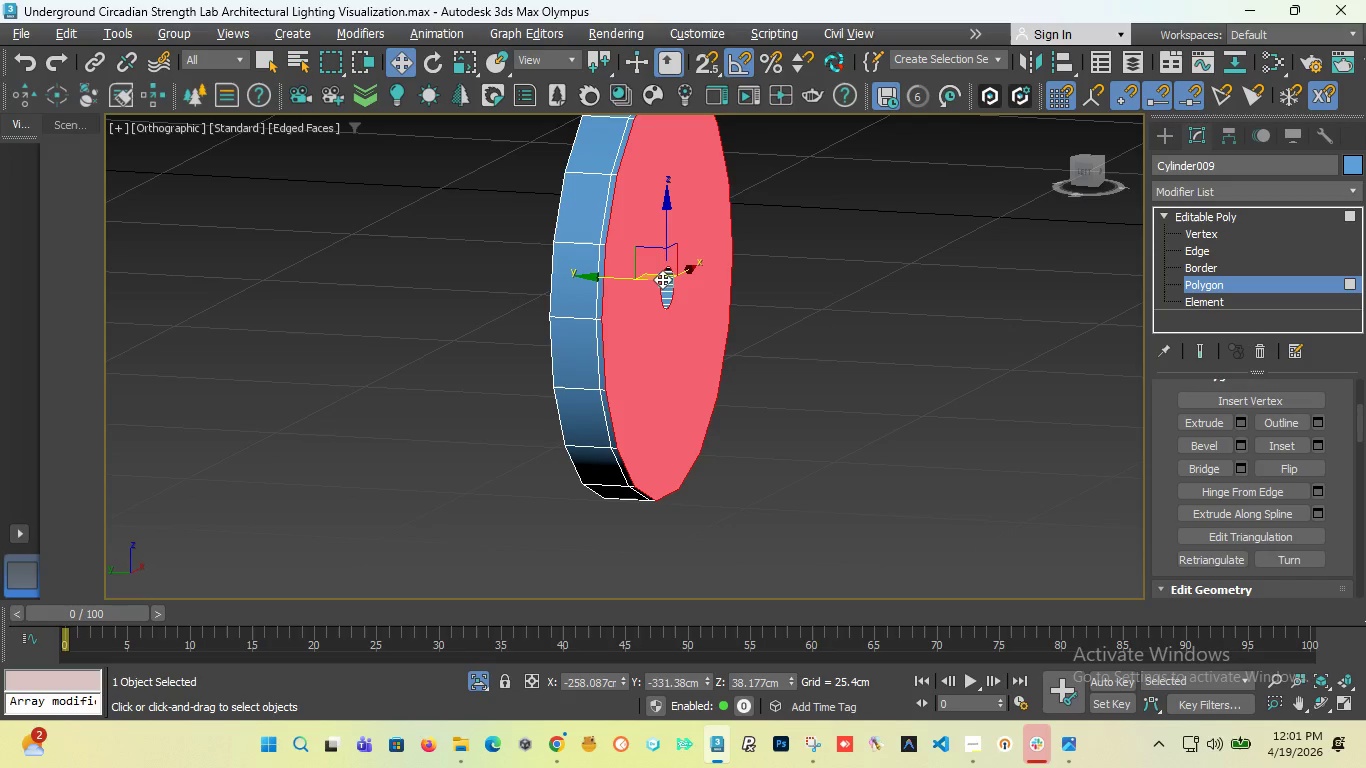 
left_click([461, 59])
 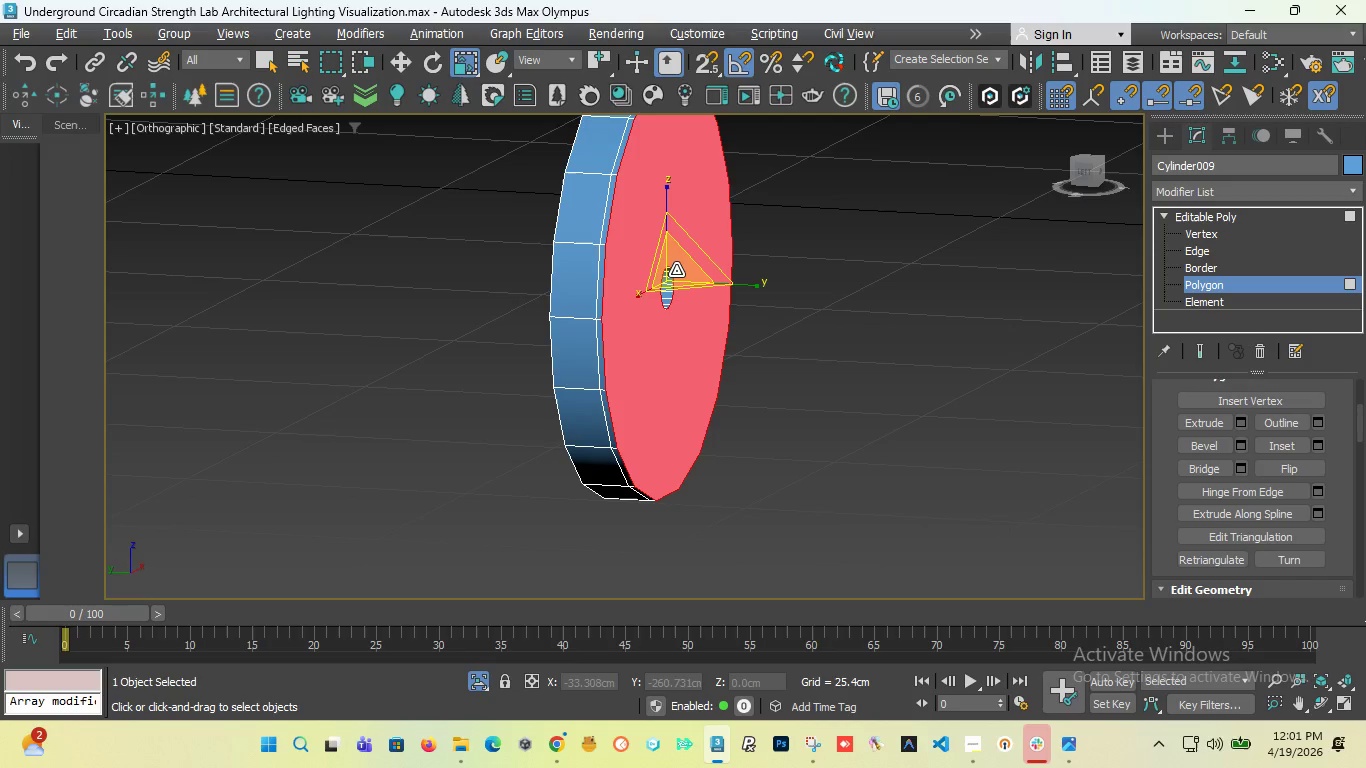 
left_click_drag(start_coordinate=[676, 270], to_coordinate=[674, 276])
 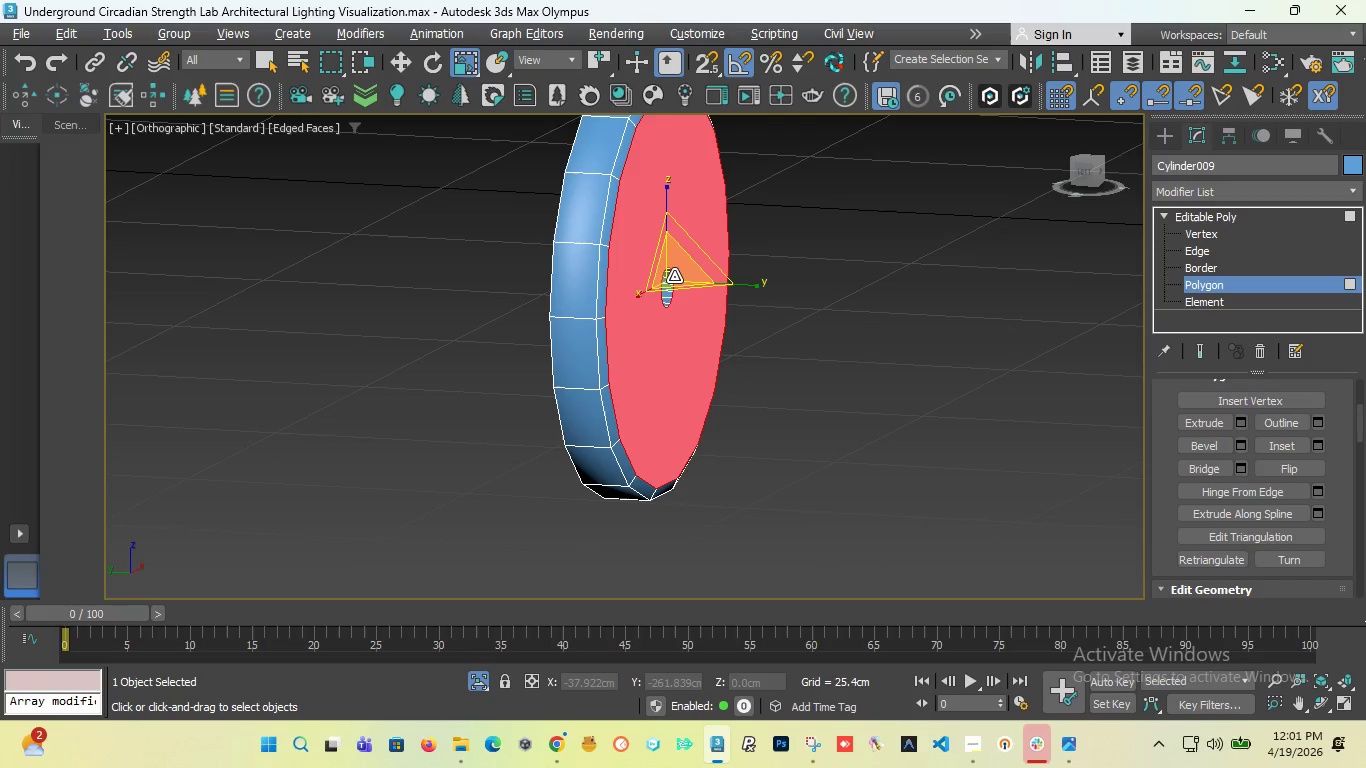 
key(Control+Z)
 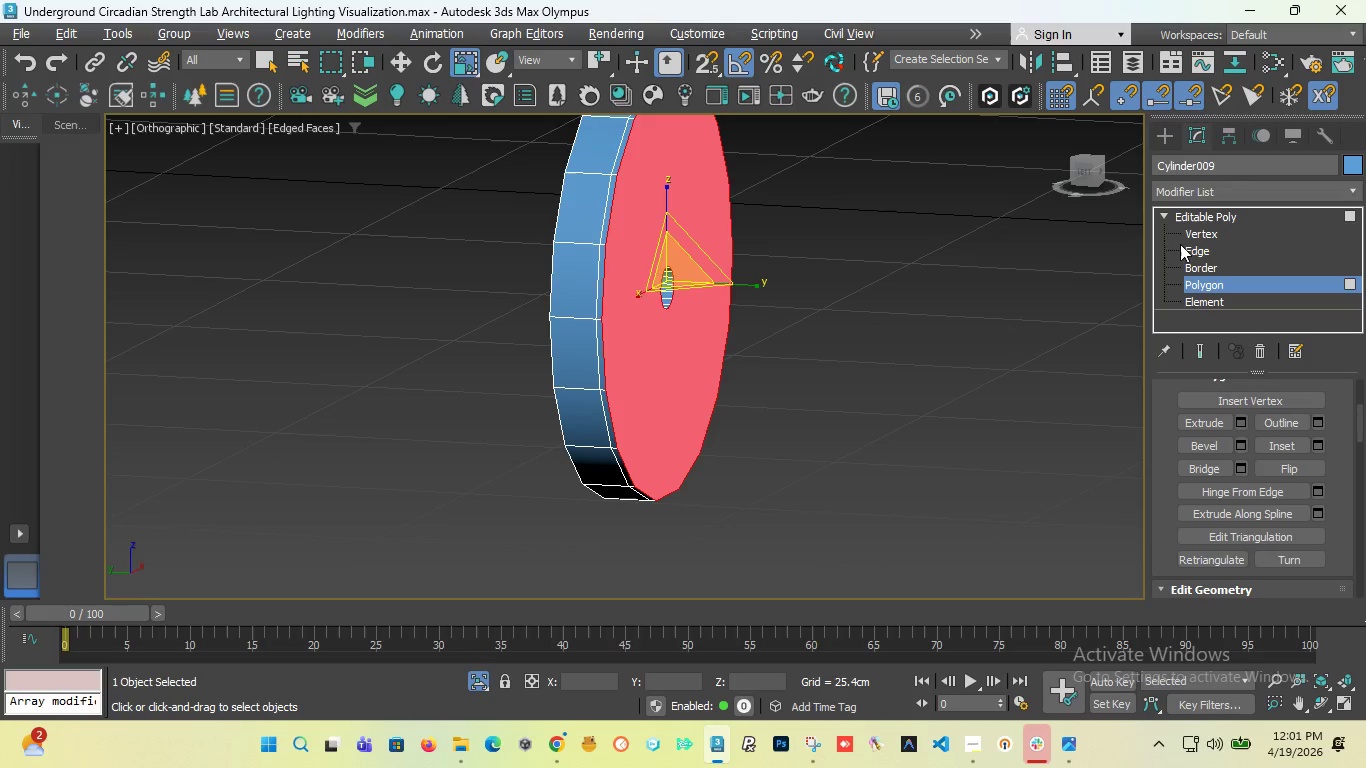 
key(Alt+1)
 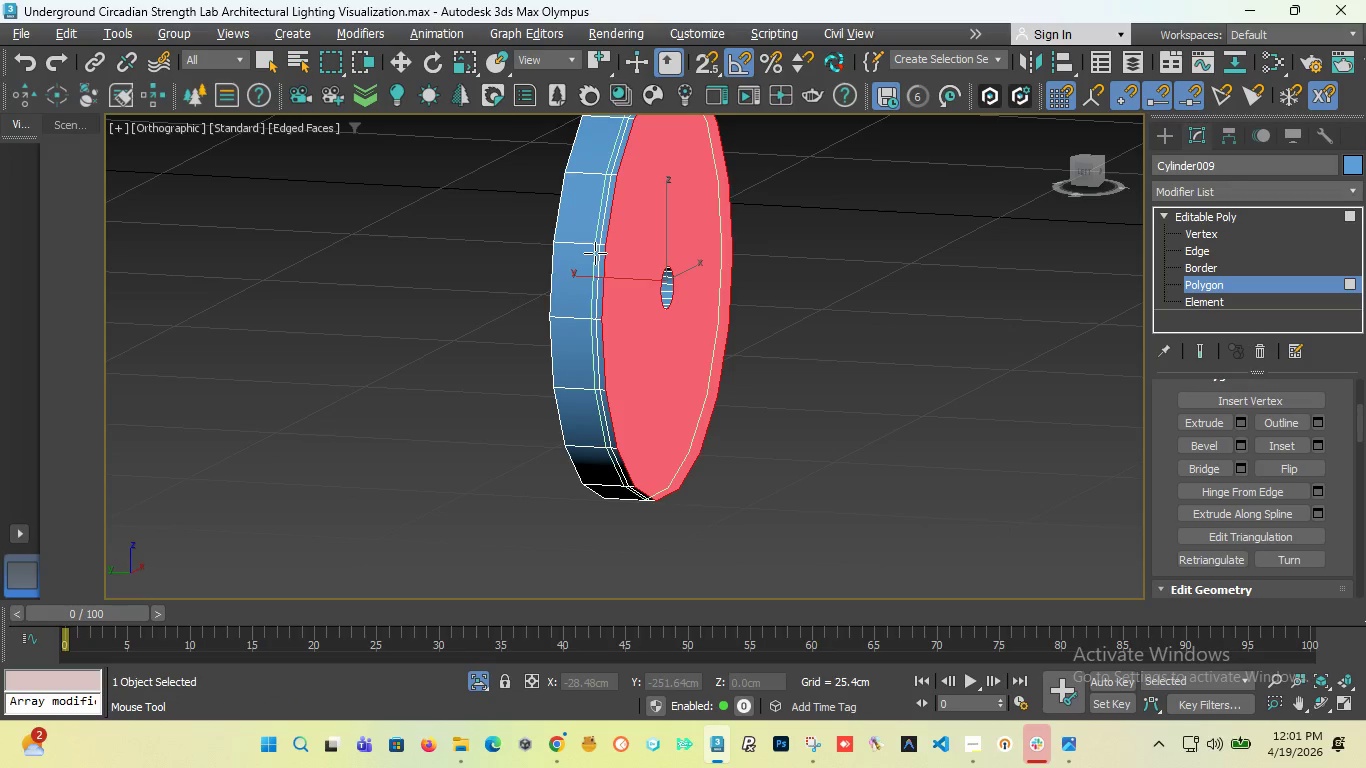 
scroll: coordinate [596, 253], scroll_direction: up, amount: 2.0
 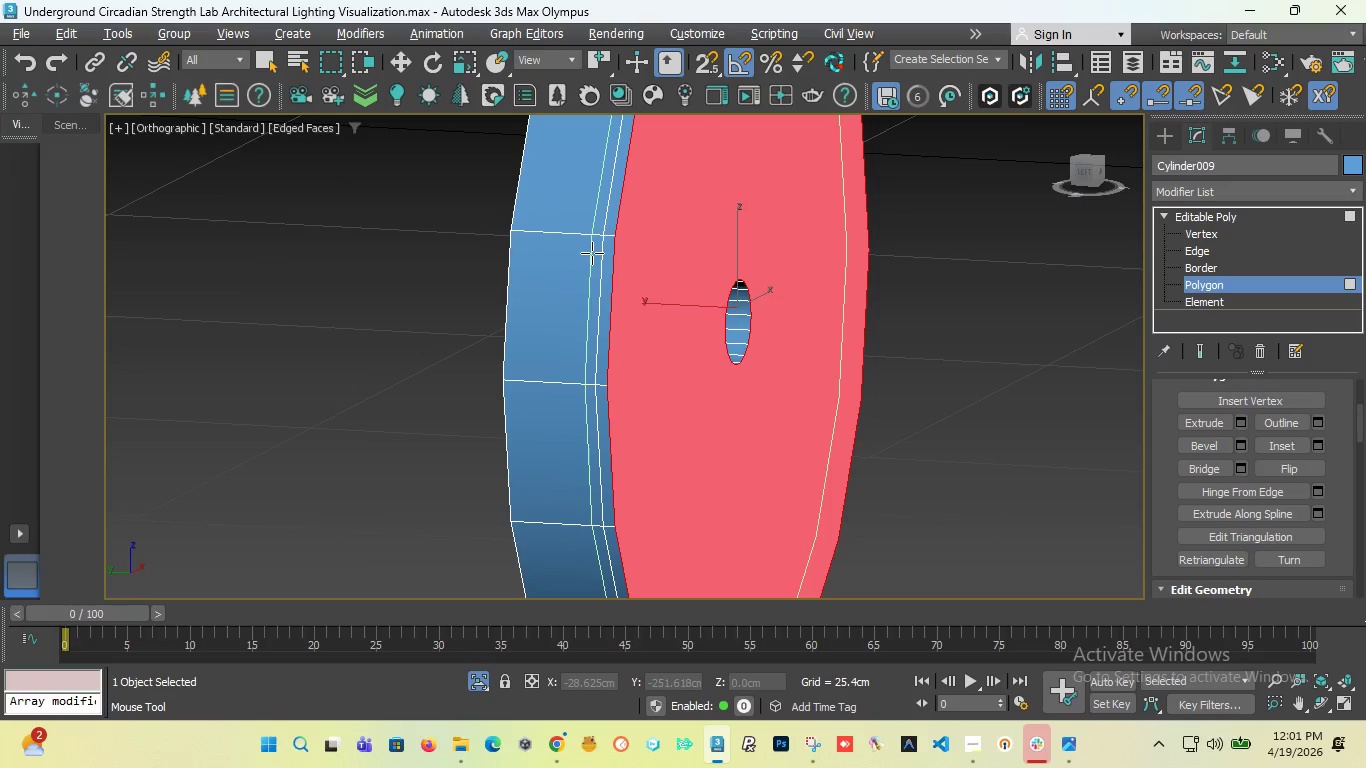 
left_click([592, 253])
 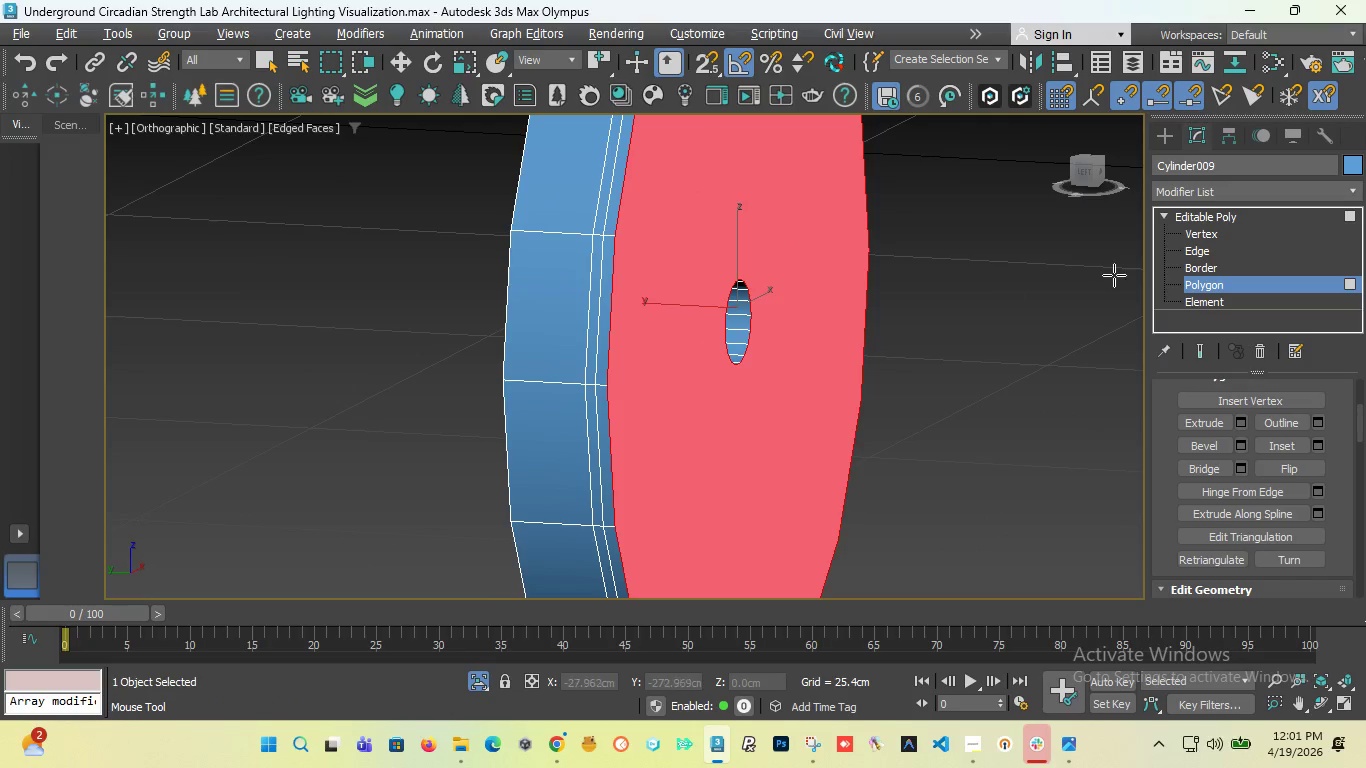 
key(Alt+1)
 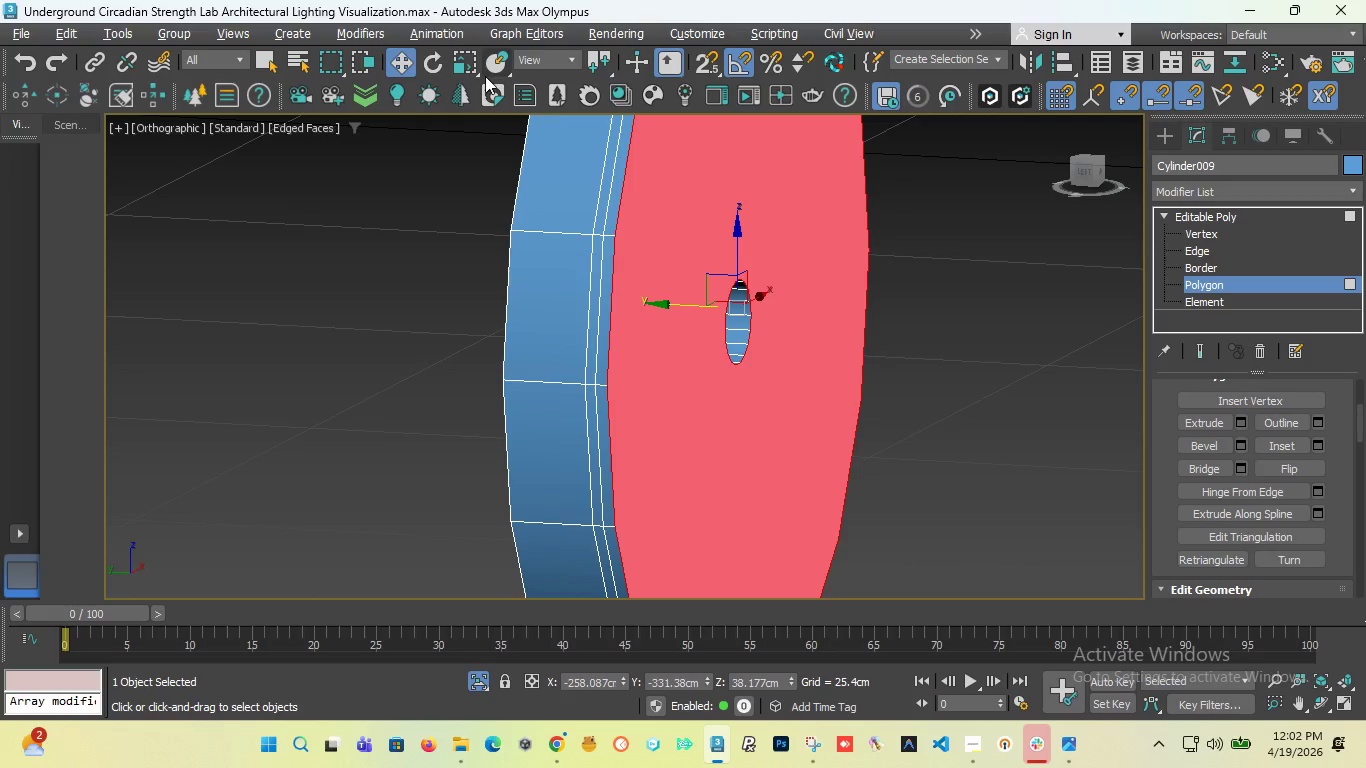 
left_click([456, 64])
 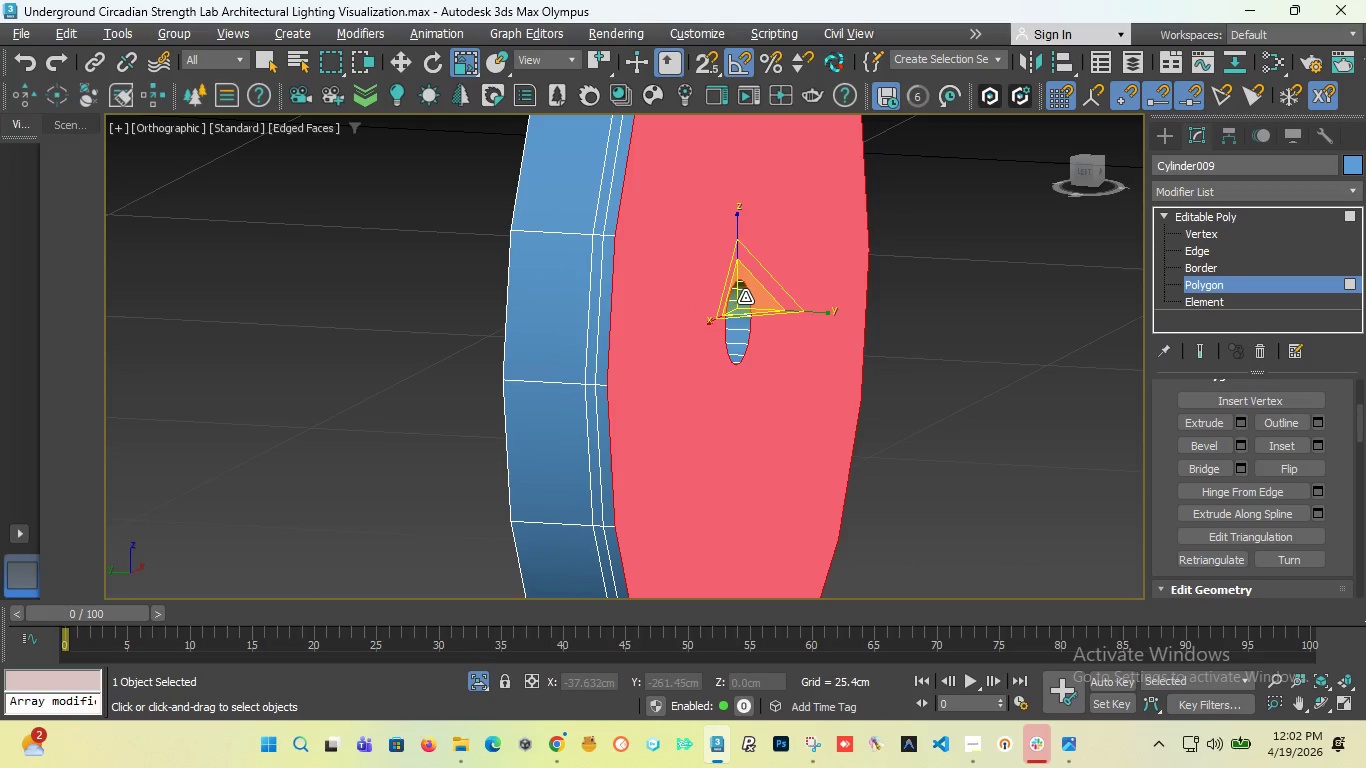 
left_click_drag(start_coordinate=[745, 297], to_coordinate=[742, 304])
 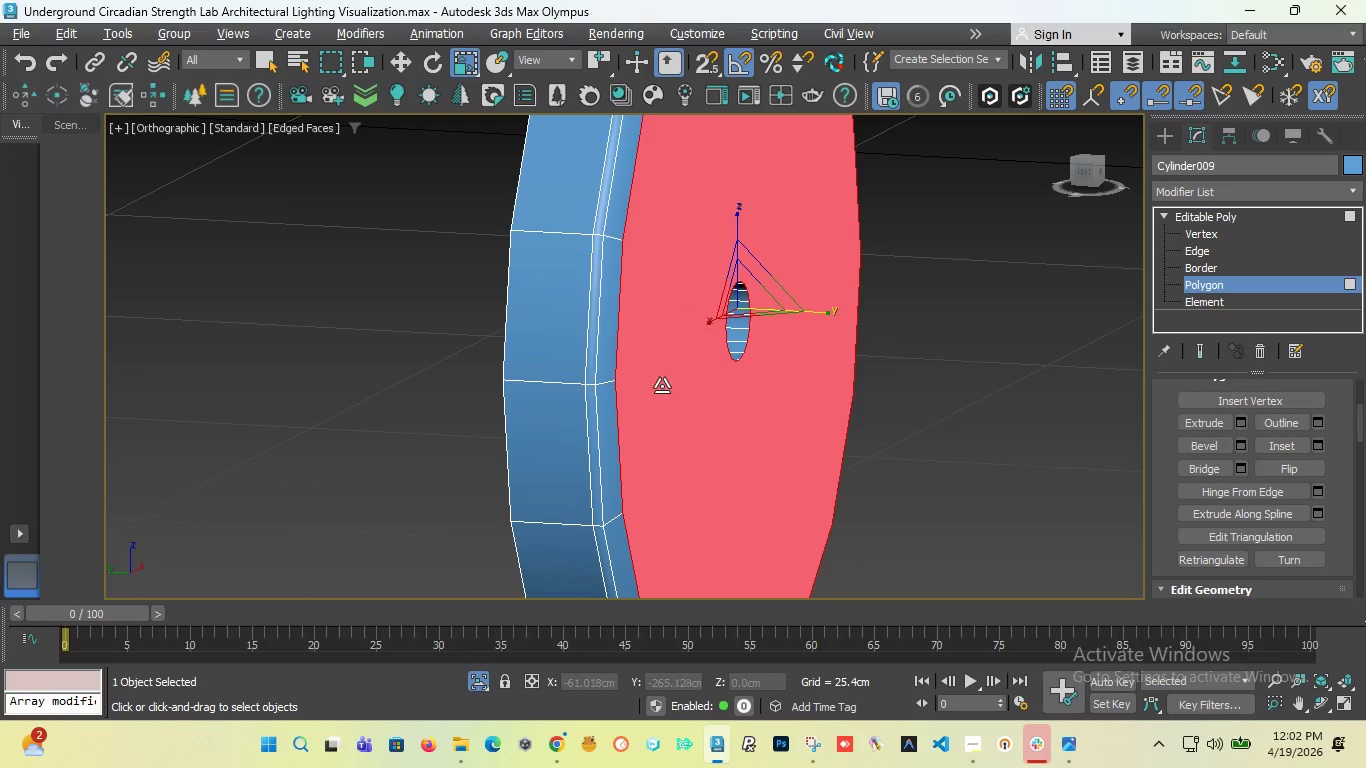 
scroll: coordinate [650, 373], scroll_direction: up, amount: 2.0
 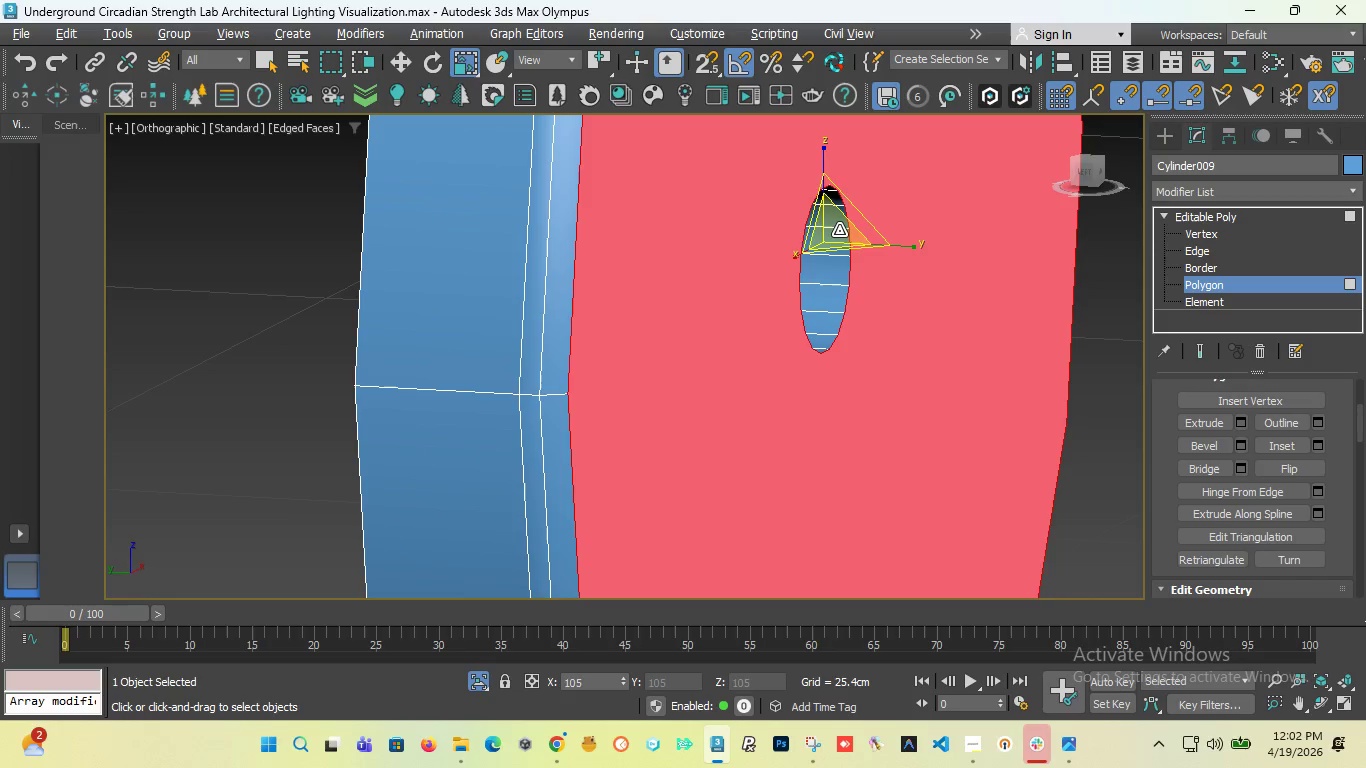 
wait(6.78)
 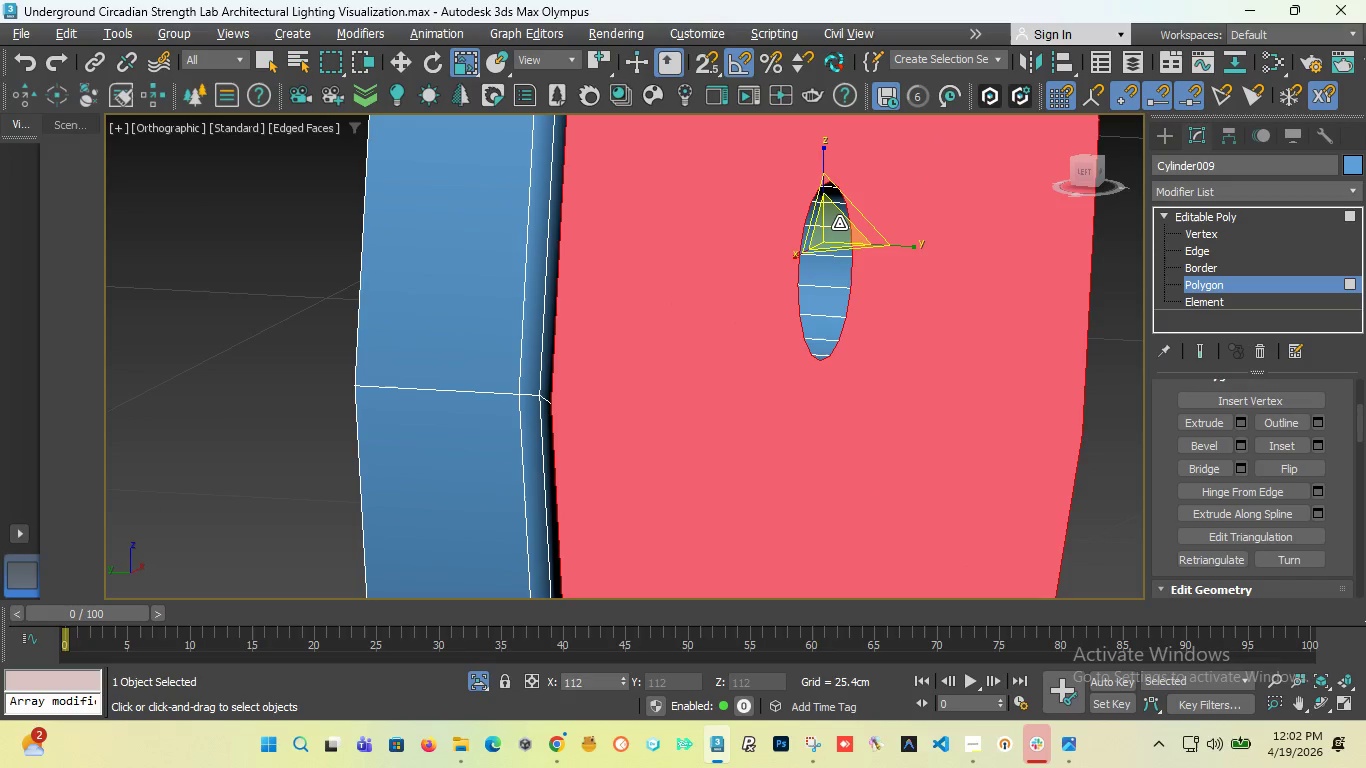 
key(W)
 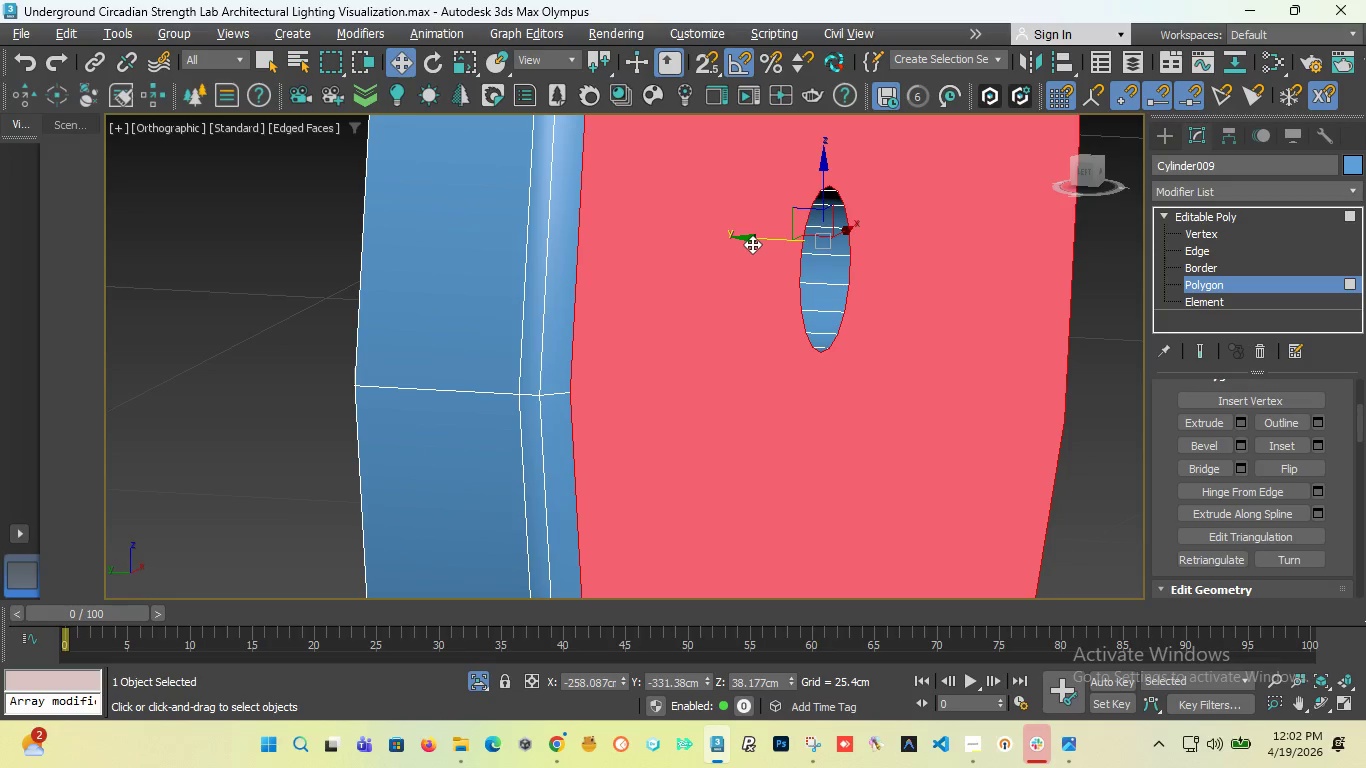 
left_click_drag(start_coordinate=[750, 239], to_coordinate=[713, 241])
 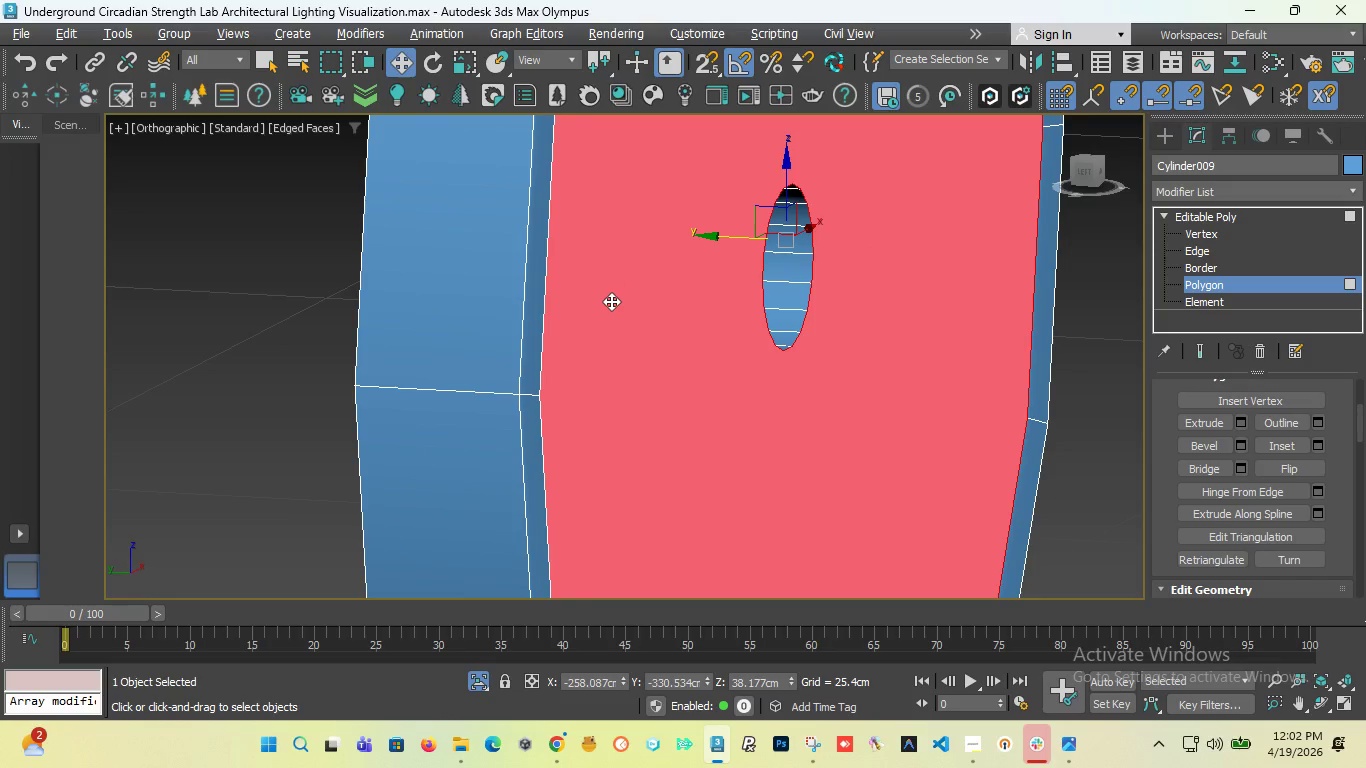 
scroll: coordinate [610, 302], scroll_direction: down, amount: 2.0
 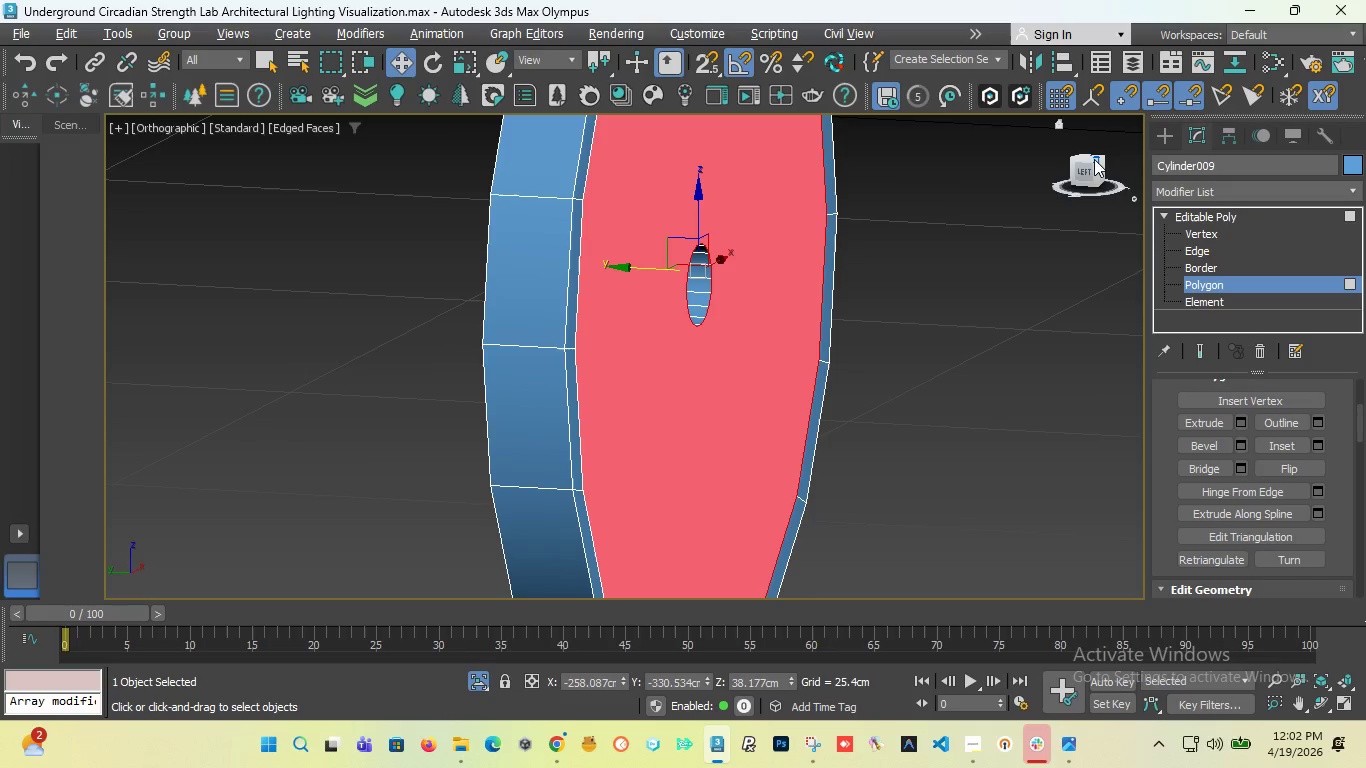 
left_click_drag(start_coordinate=[1081, 168], to_coordinate=[1060, 176])
 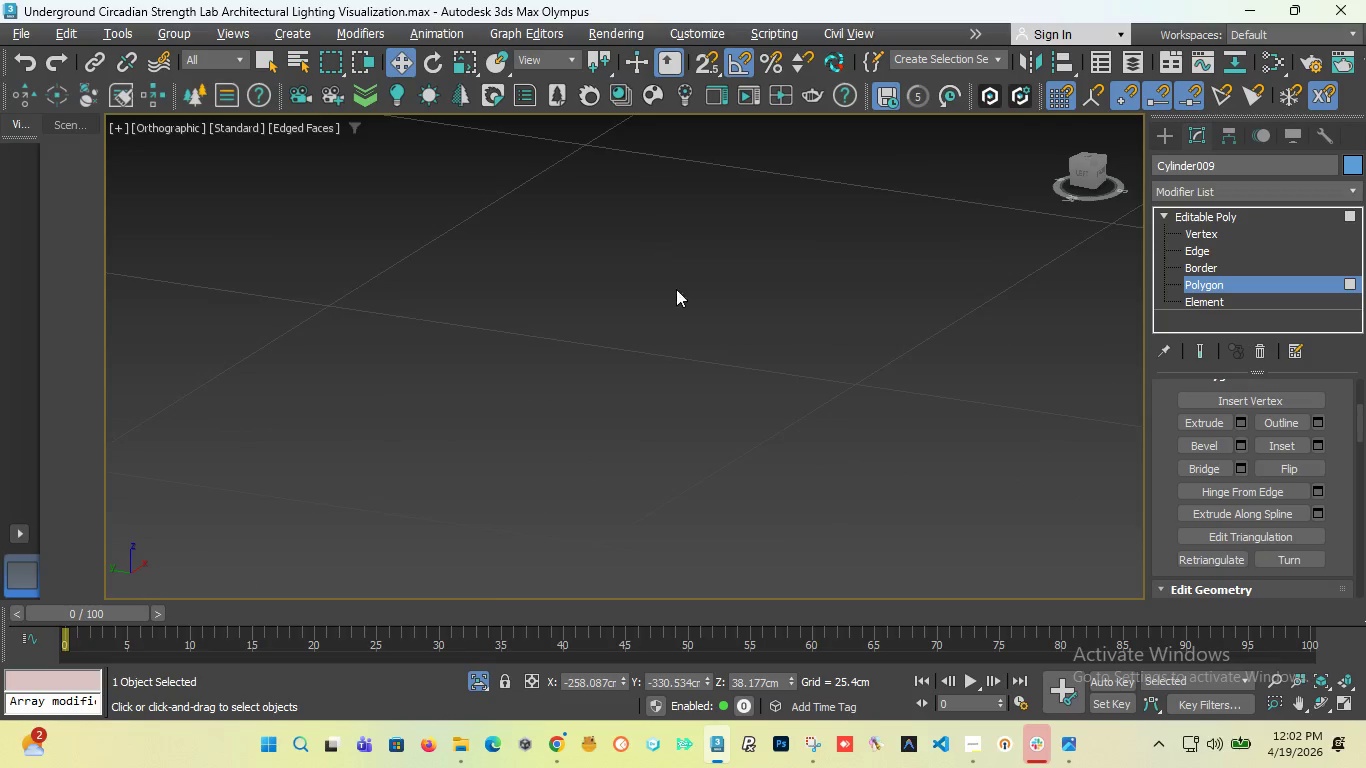 
scroll: coordinate [605, 420], scroll_direction: down, amount: 7.0
 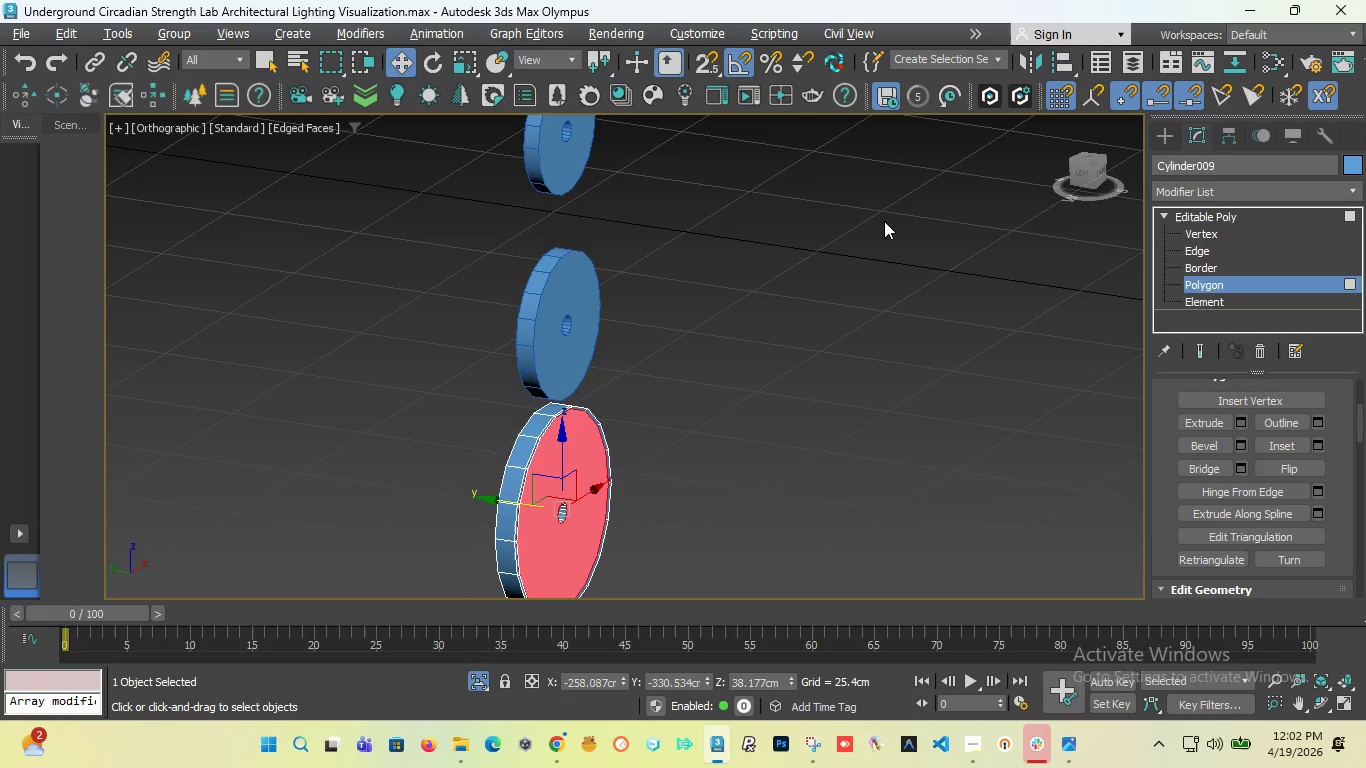 
key(F)
 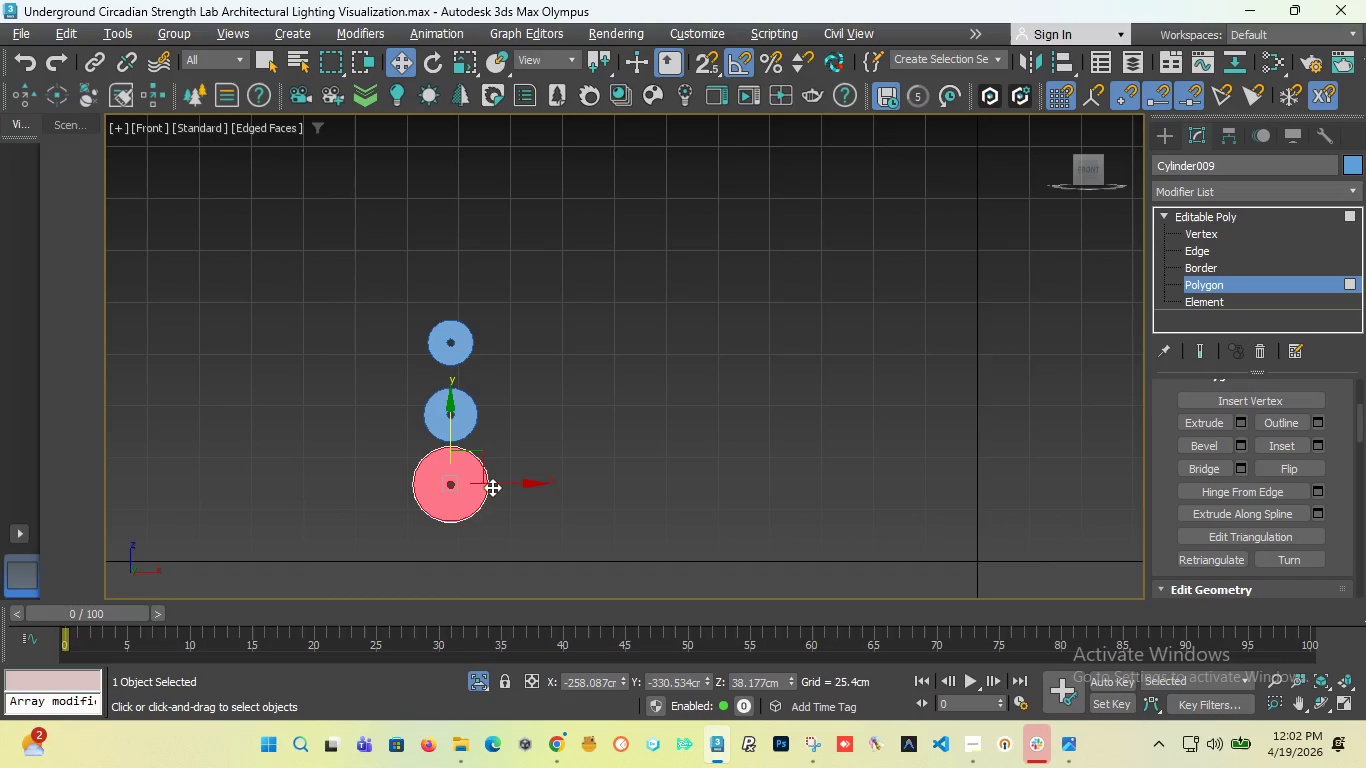 
scroll: coordinate [494, 481], scroll_direction: up, amount: 3.0
 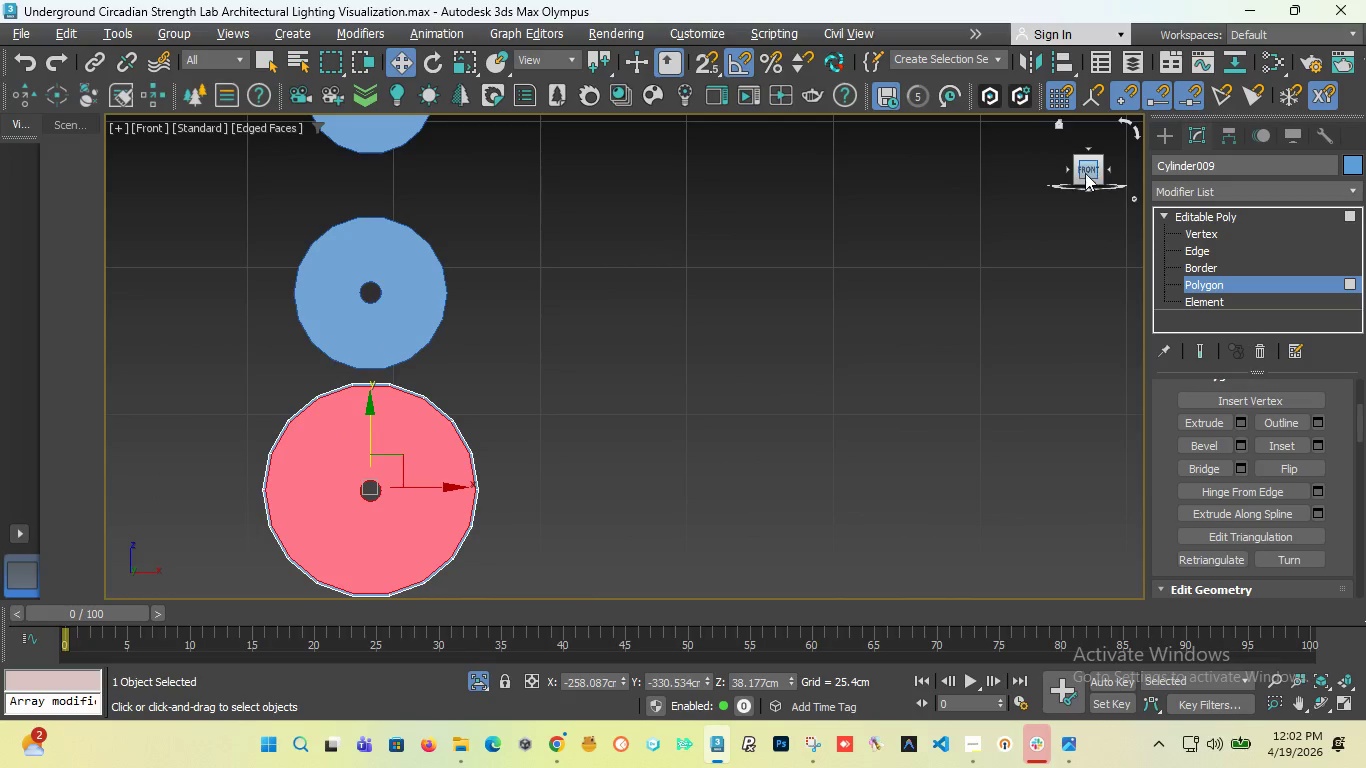 
left_click_drag(start_coordinate=[1085, 173], to_coordinate=[1051, 192])
 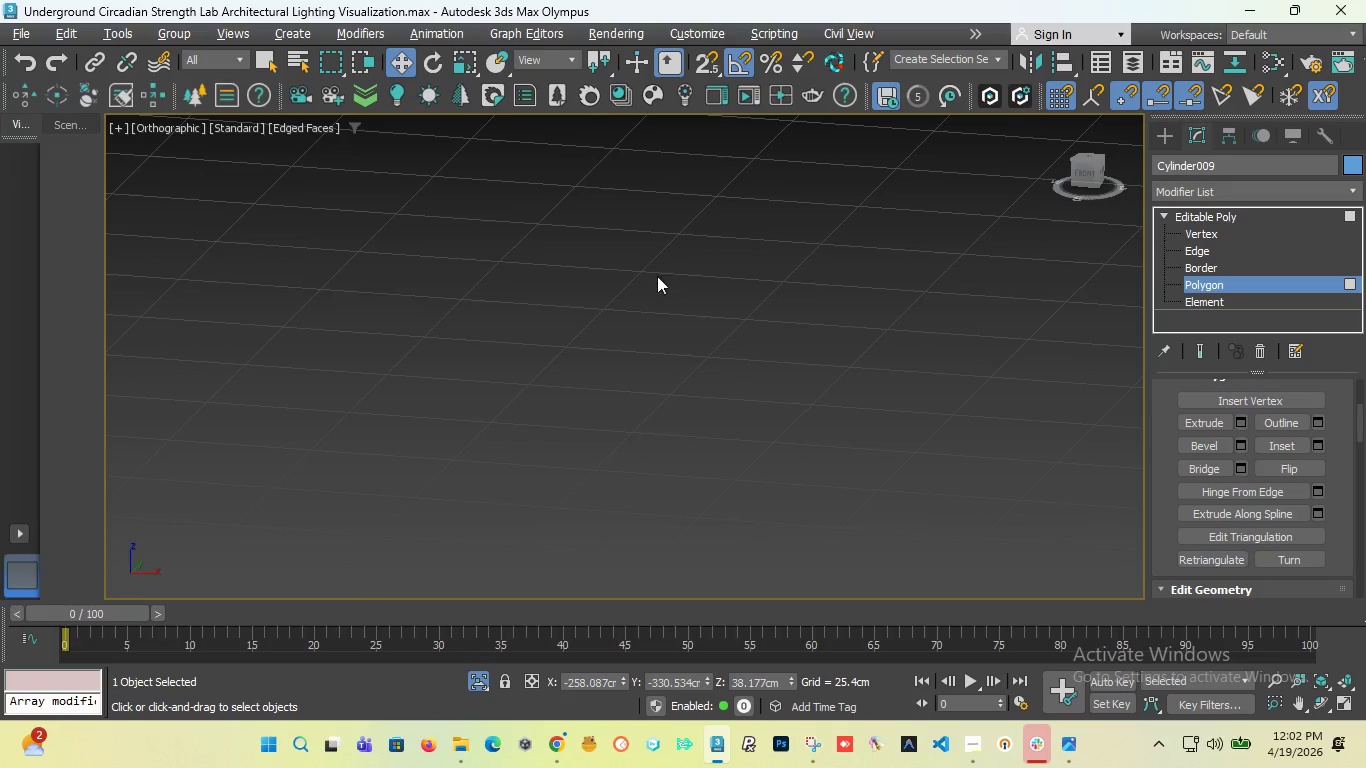 
scroll: coordinate [720, 301], scroll_direction: down, amount: 6.0
 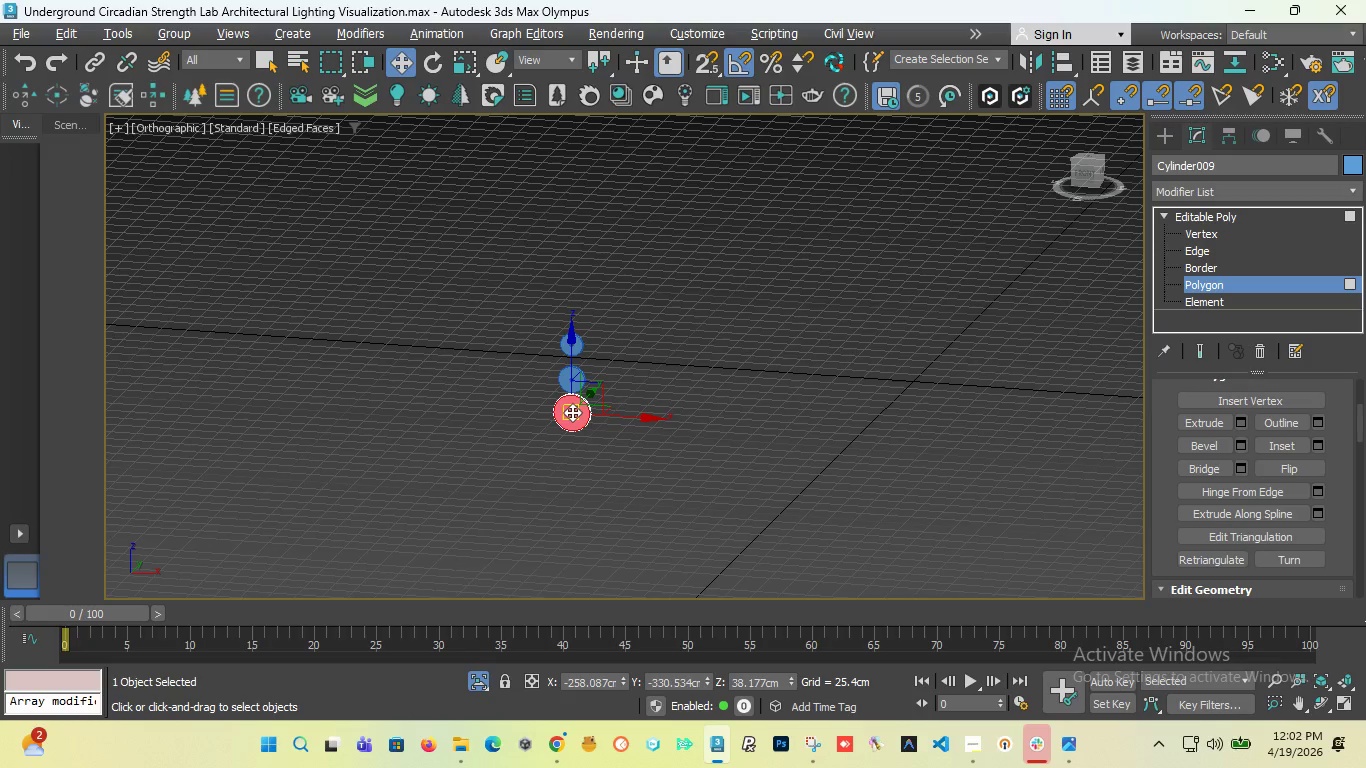 
scroll: coordinate [635, 334], scroll_direction: up, amount: 10.0
 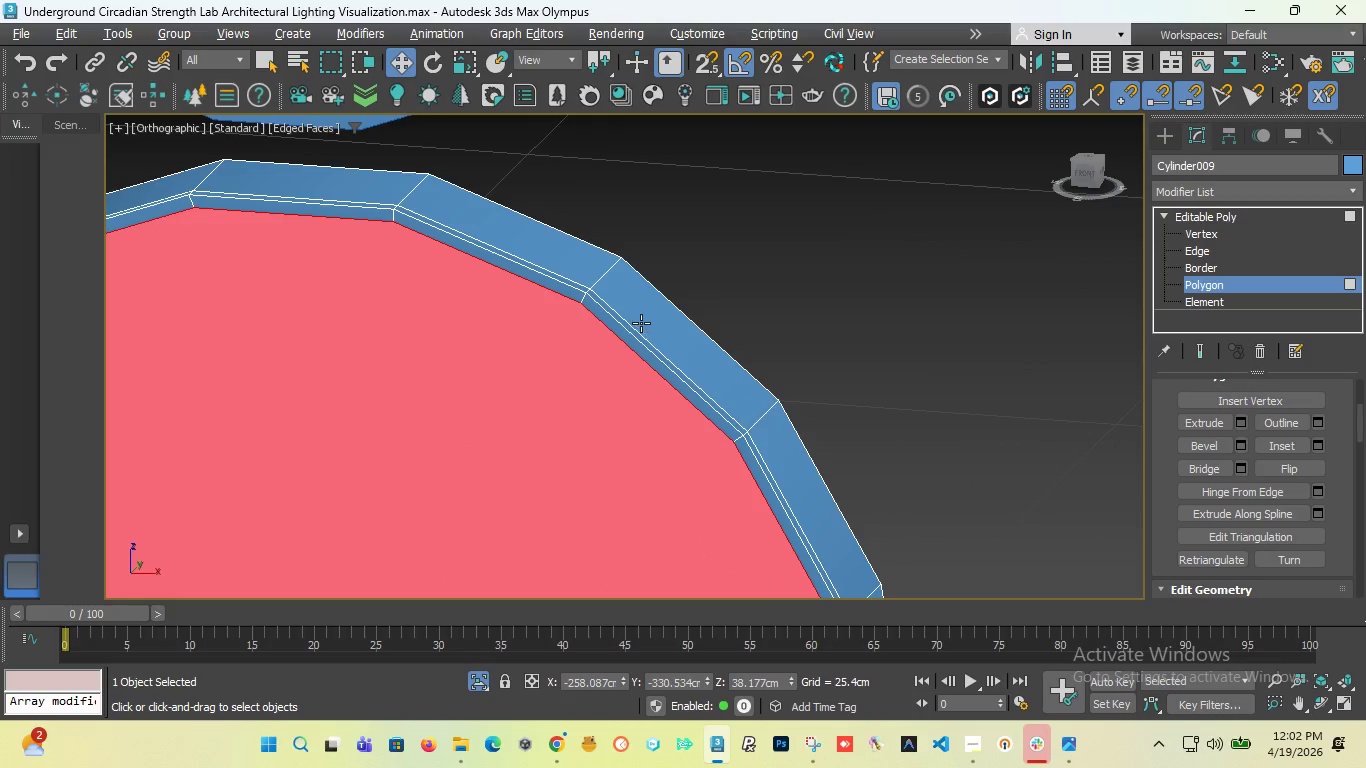 
scroll: coordinate [657, 320], scroll_direction: down, amount: 3.0
 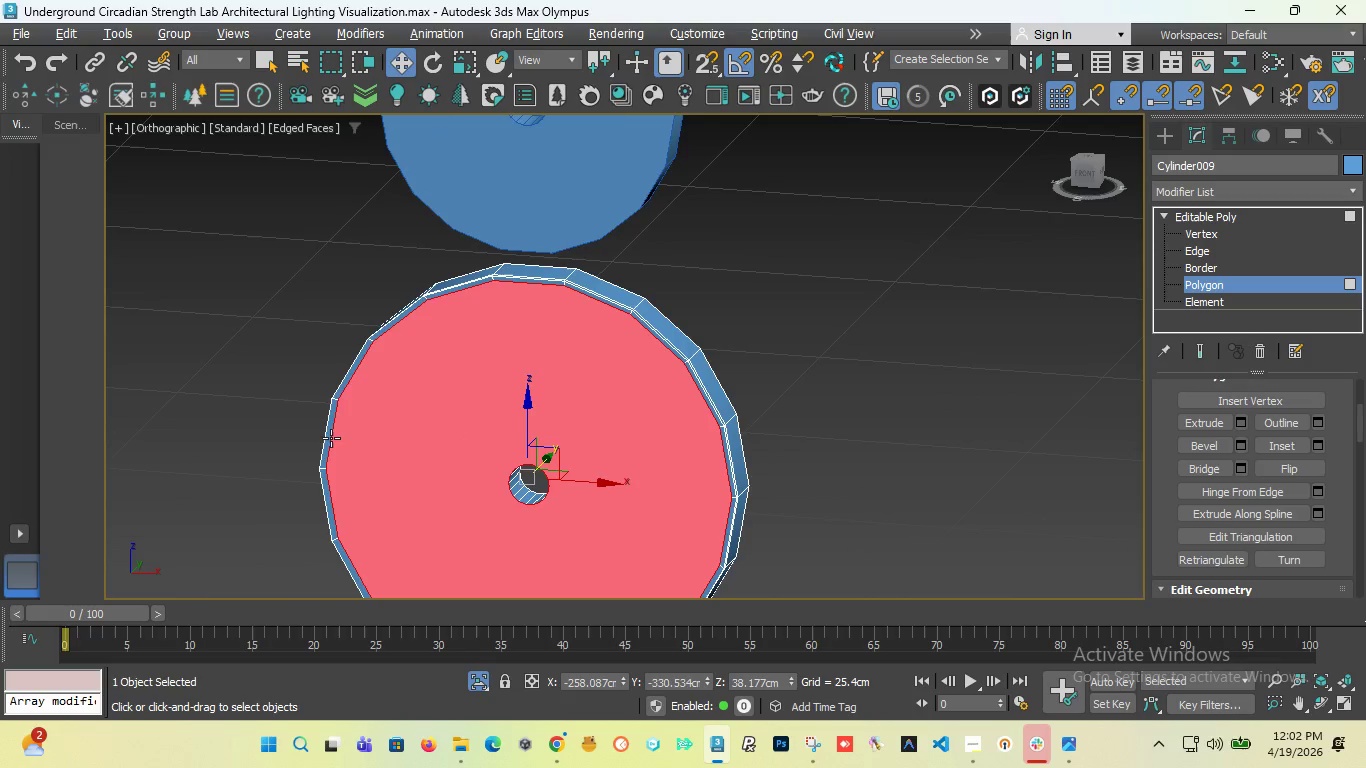 
scroll: coordinate [335, 481], scroll_direction: up, amount: 4.0
 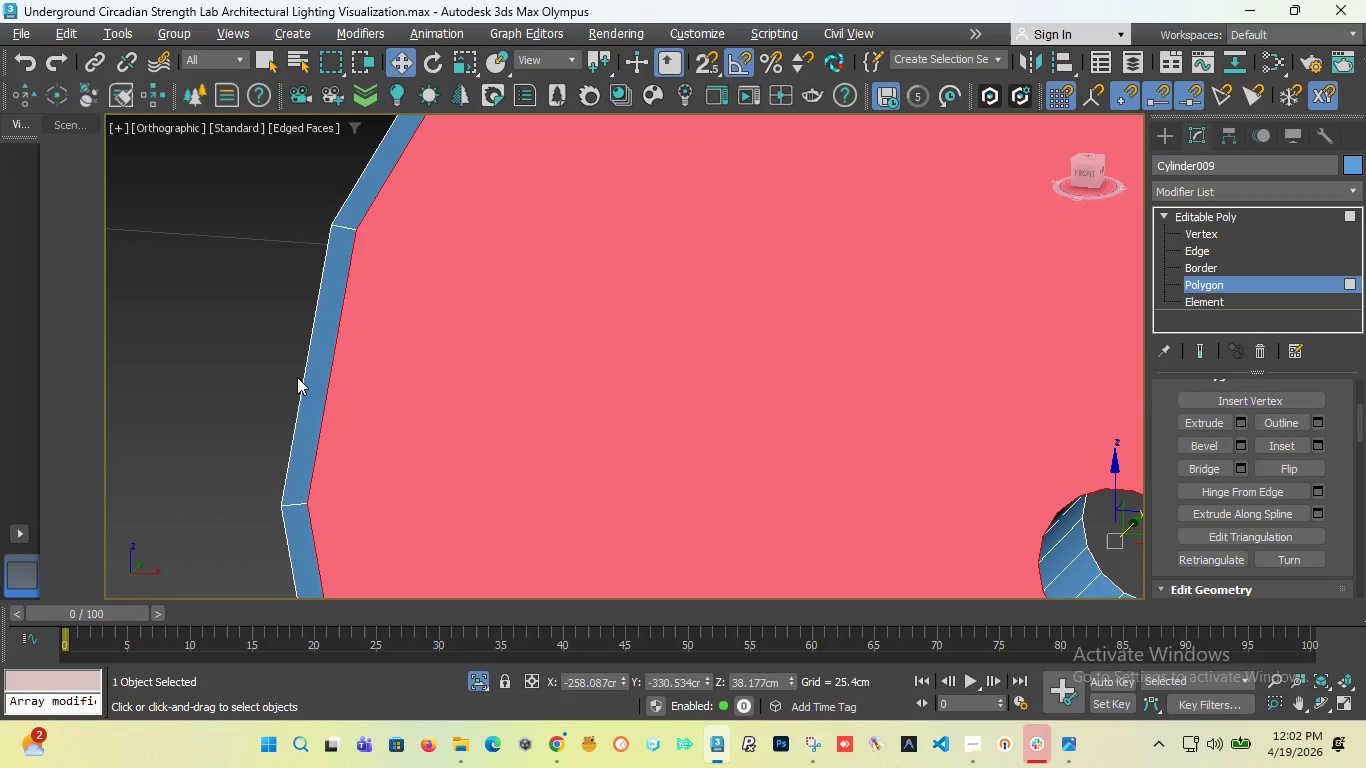 
scroll: coordinate [509, 273], scroll_direction: down, amount: 3.0
 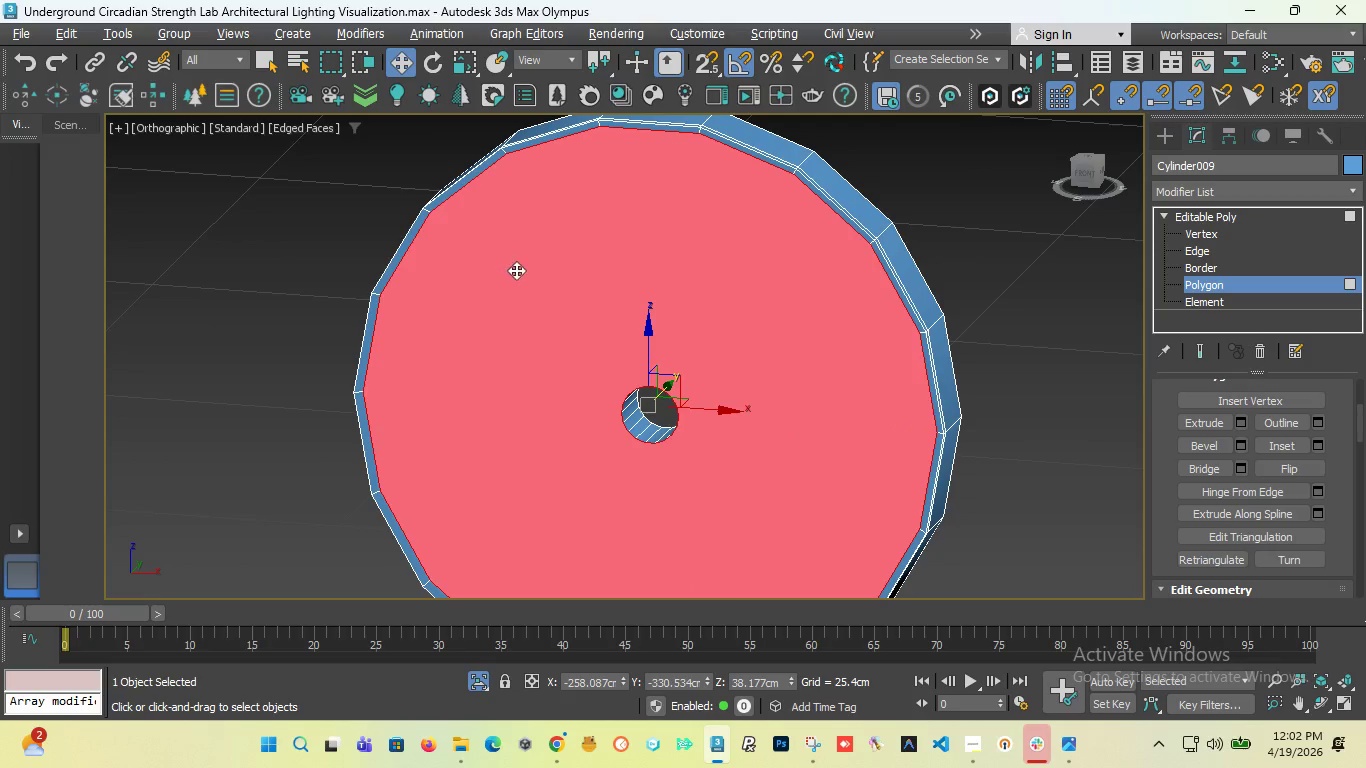 
key(Control+Z)
 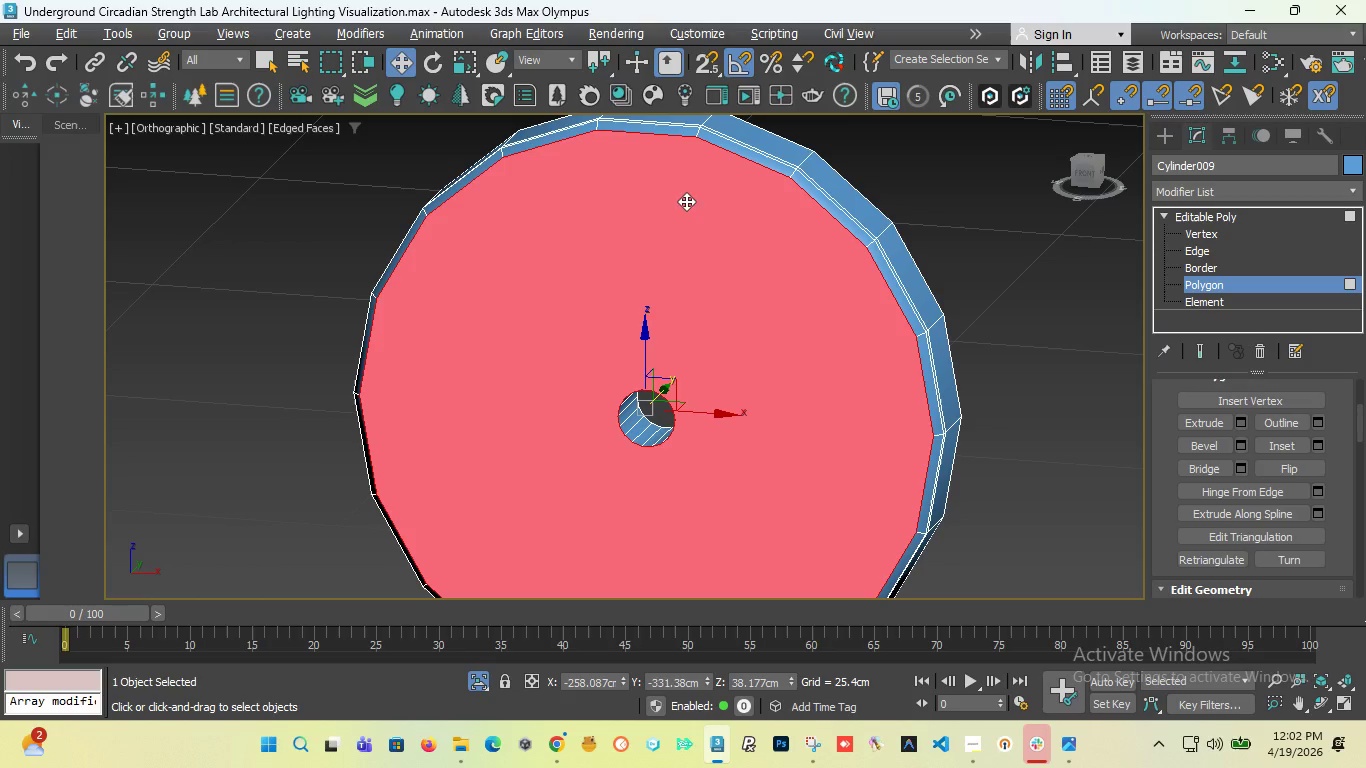 
wait(5.83)
 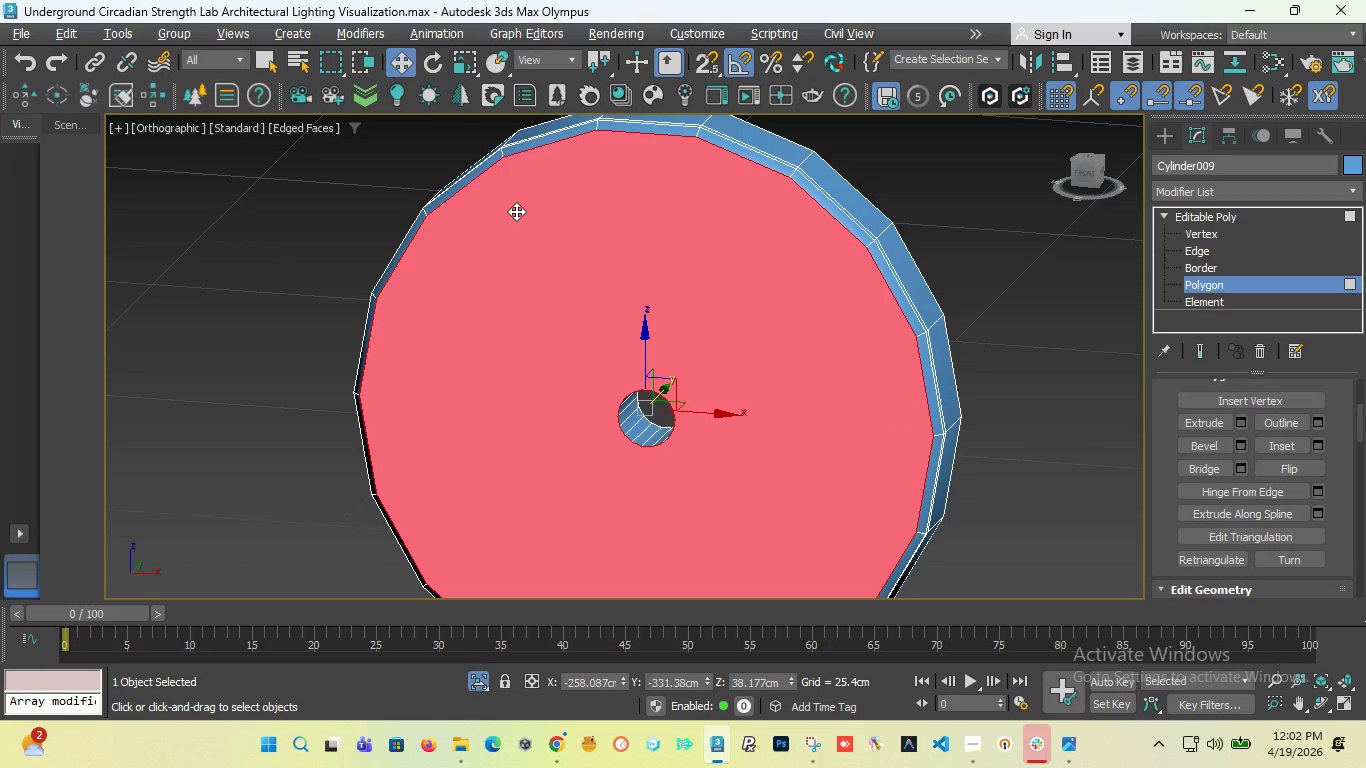 
left_click_drag(start_coordinate=[673, 385], to_coordinate=[658, 389])
 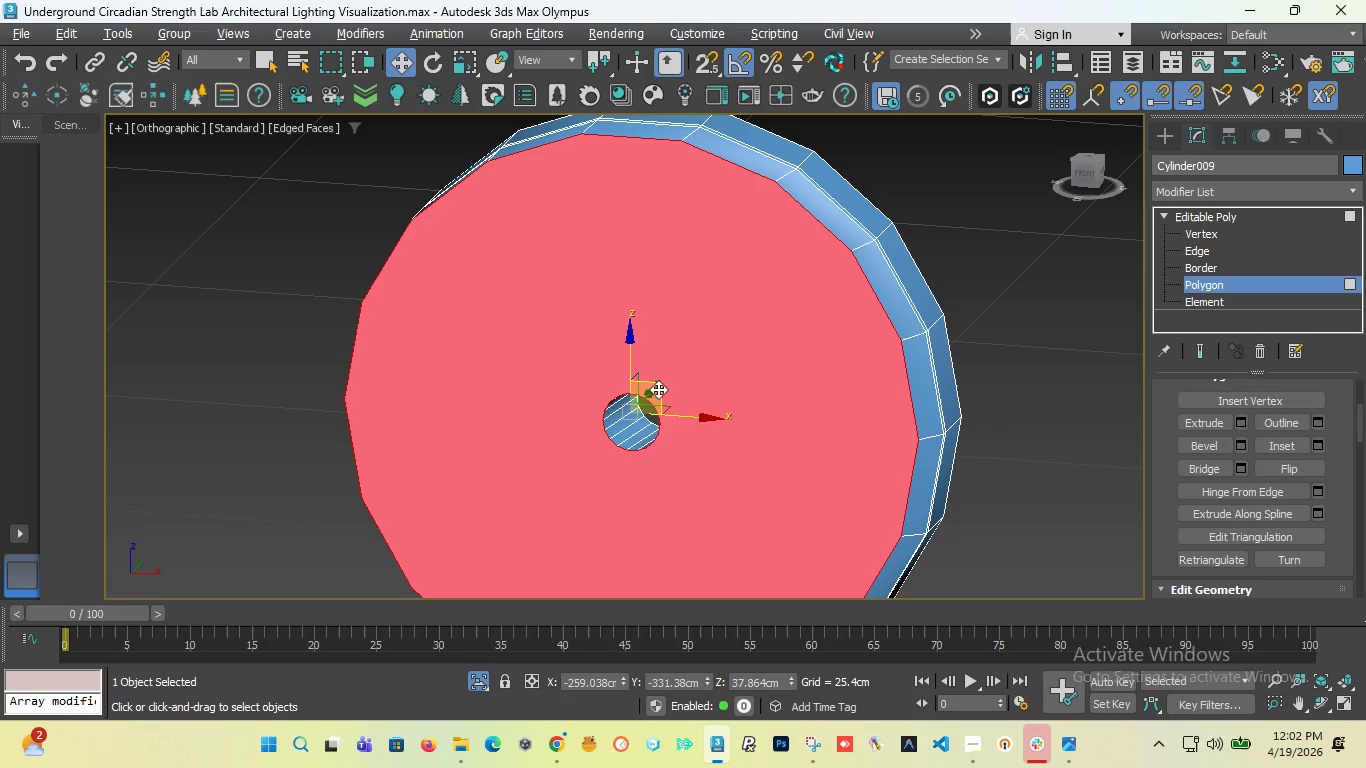 
key(Control+Z)
 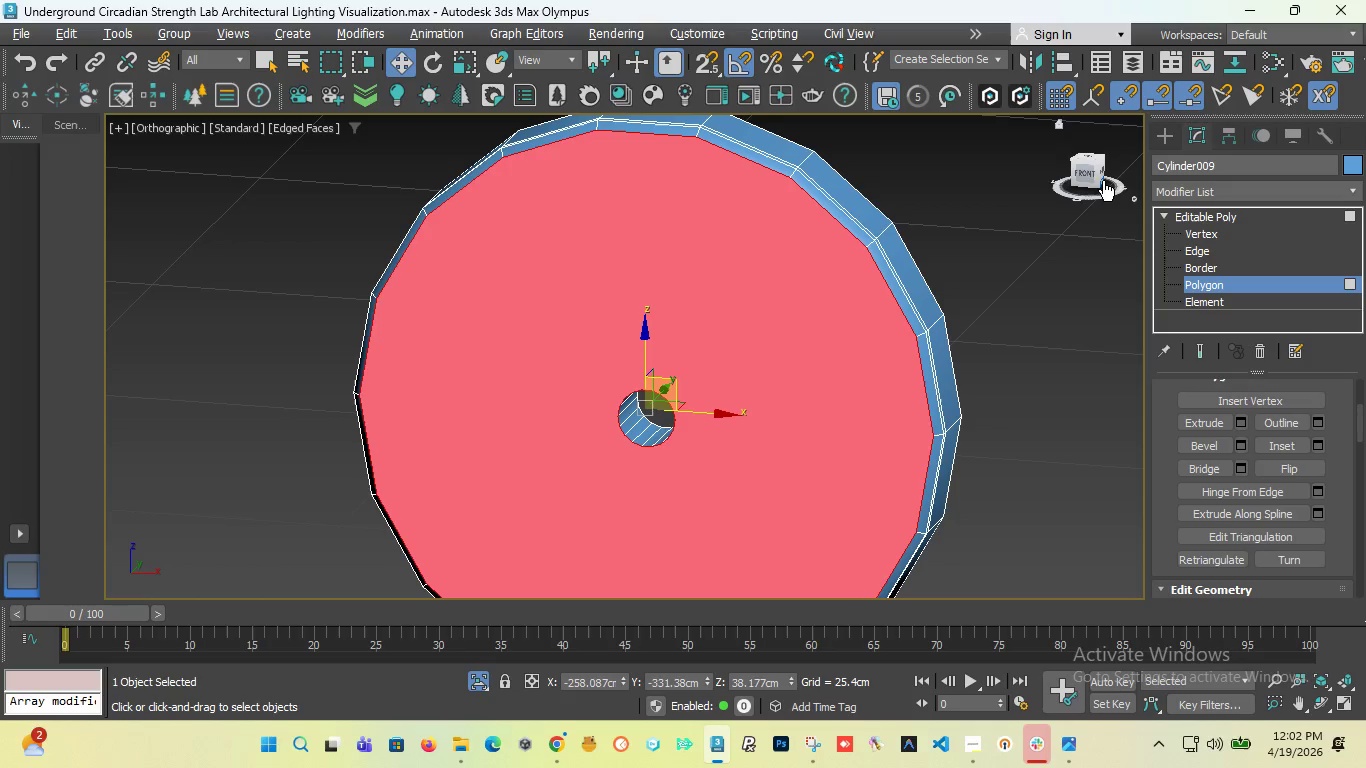 
left_click_drag(start_coordinate=[1088, 180], to_coordinate=[1066, 192])
 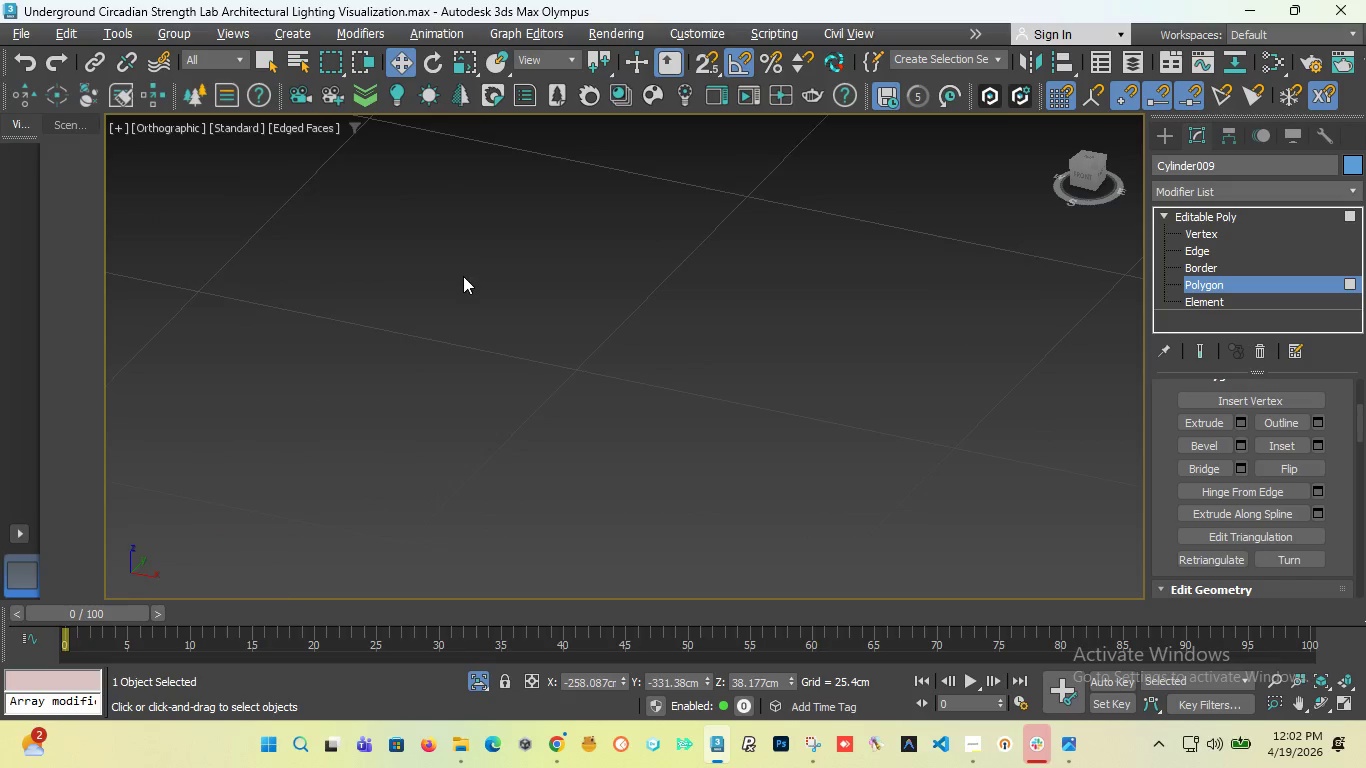 
scroll: coordinate [508, 283], scroll_direction: down, amount: 6.0
 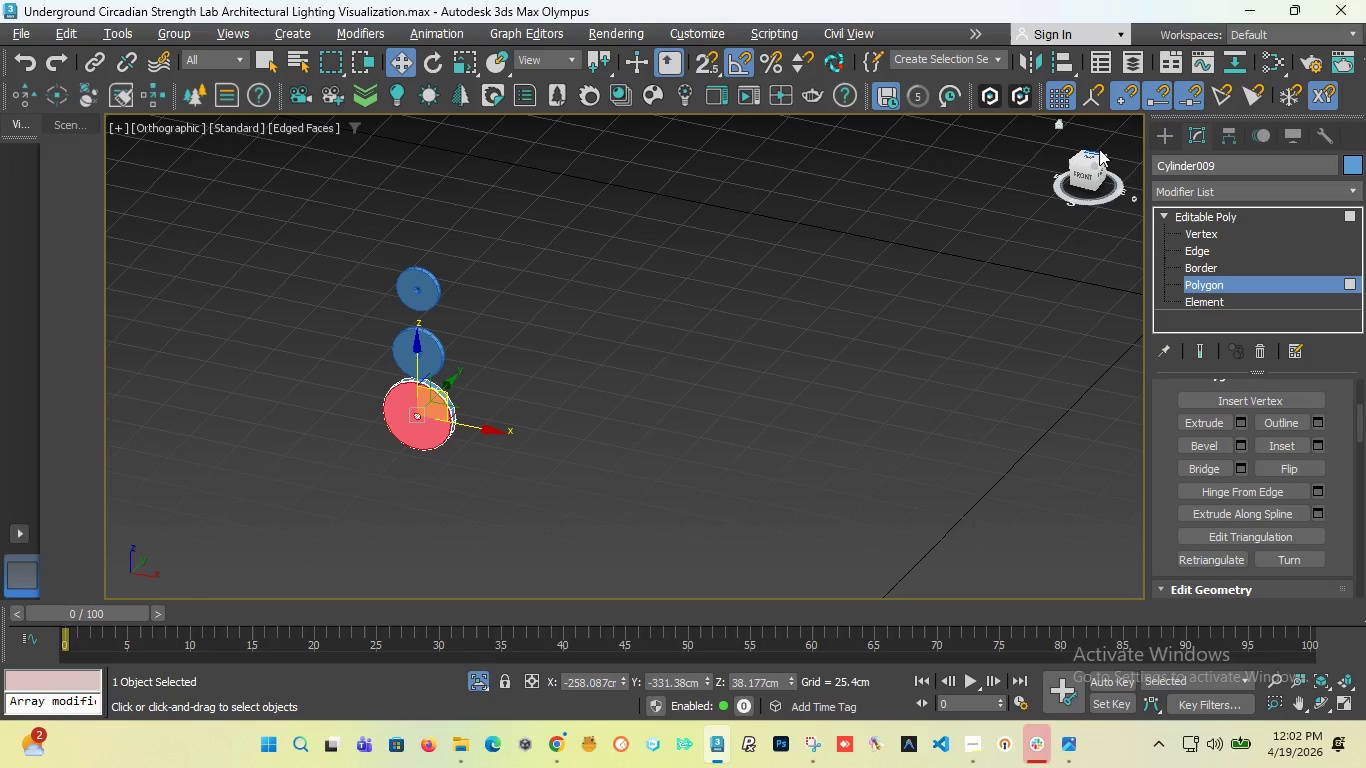 
left_click_drag(start_coordinate=[1088, 156], to_coordinate=[1009, 169])
 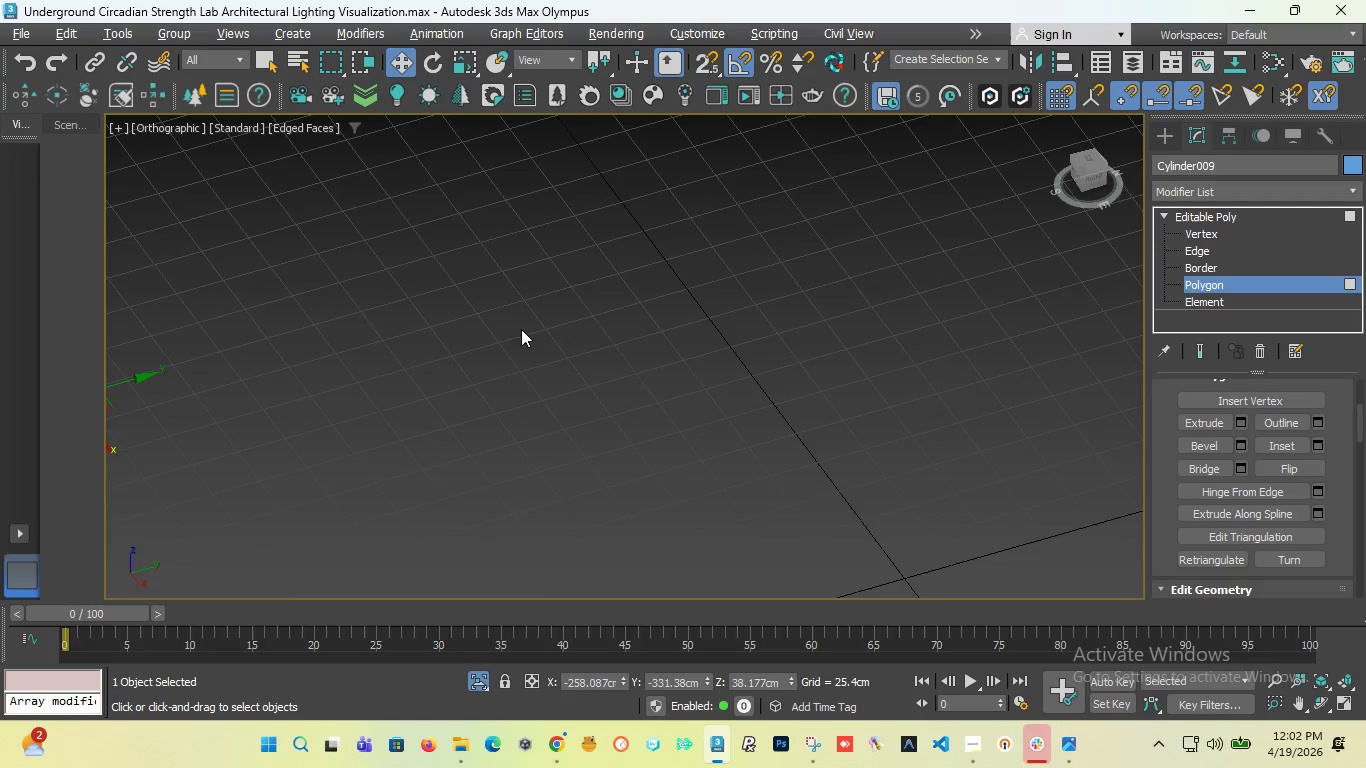 
key(Z)
 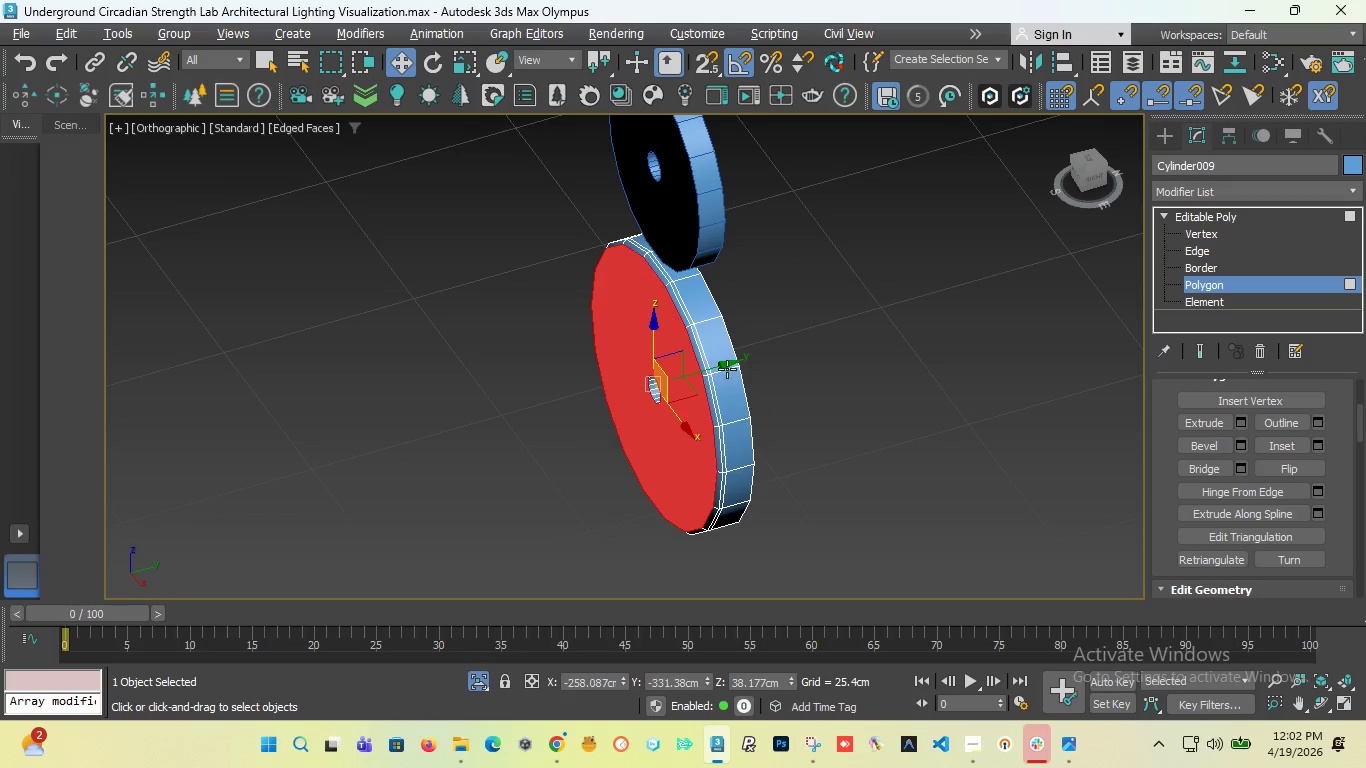 
scroll: coordinate [717, 367], scroll_direction: down, amount: 5.0
 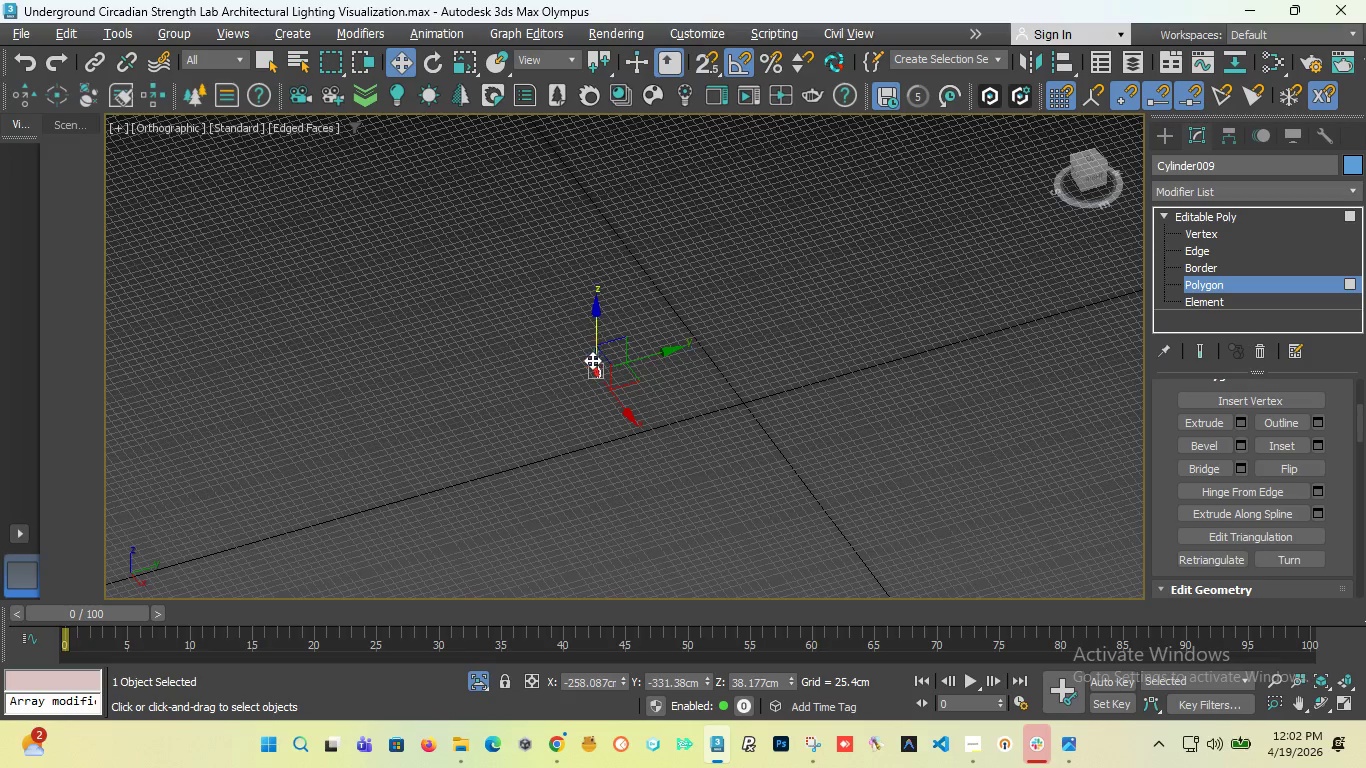 
scroll: coordinate [707, 352], scroll_direction: up, amount: 4.0
 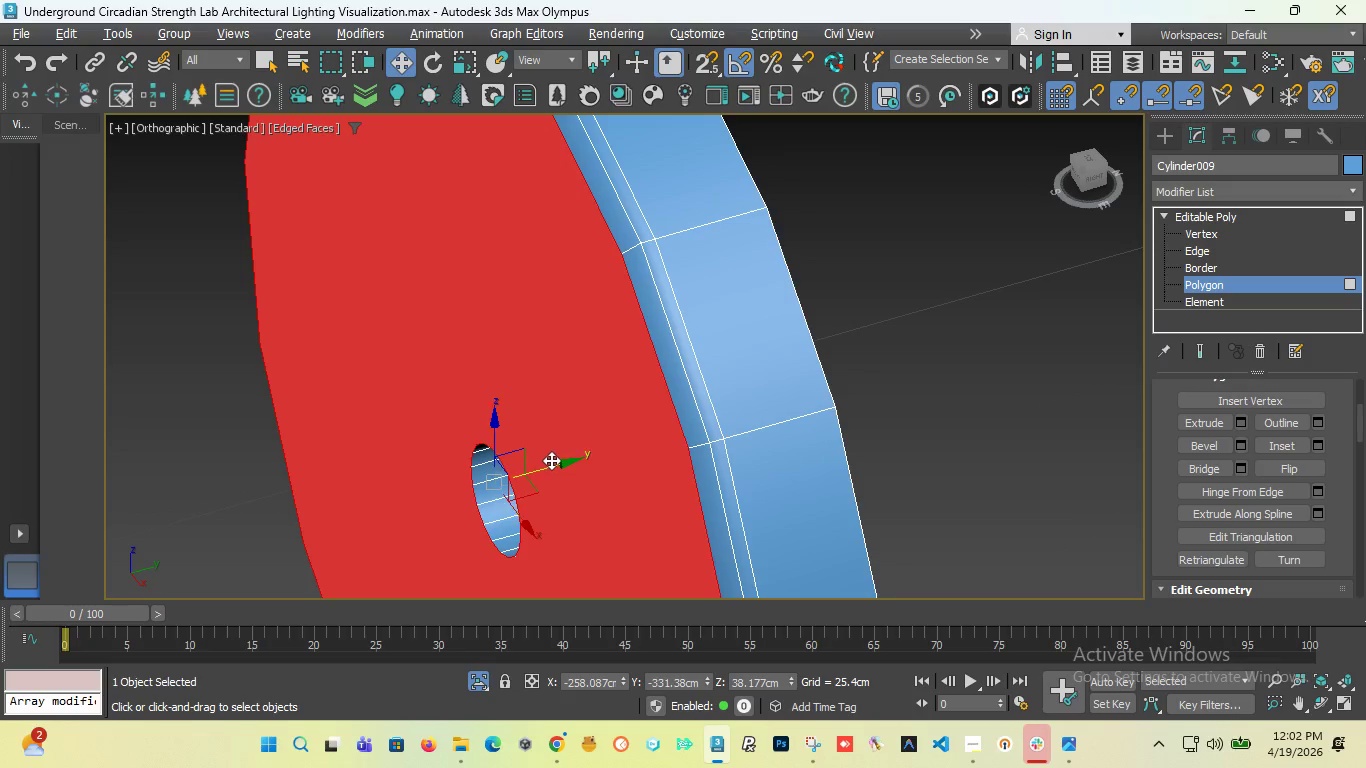 
left_click_drag(start_coordinate=[552, 461], to_coordinate=[577, 457])
 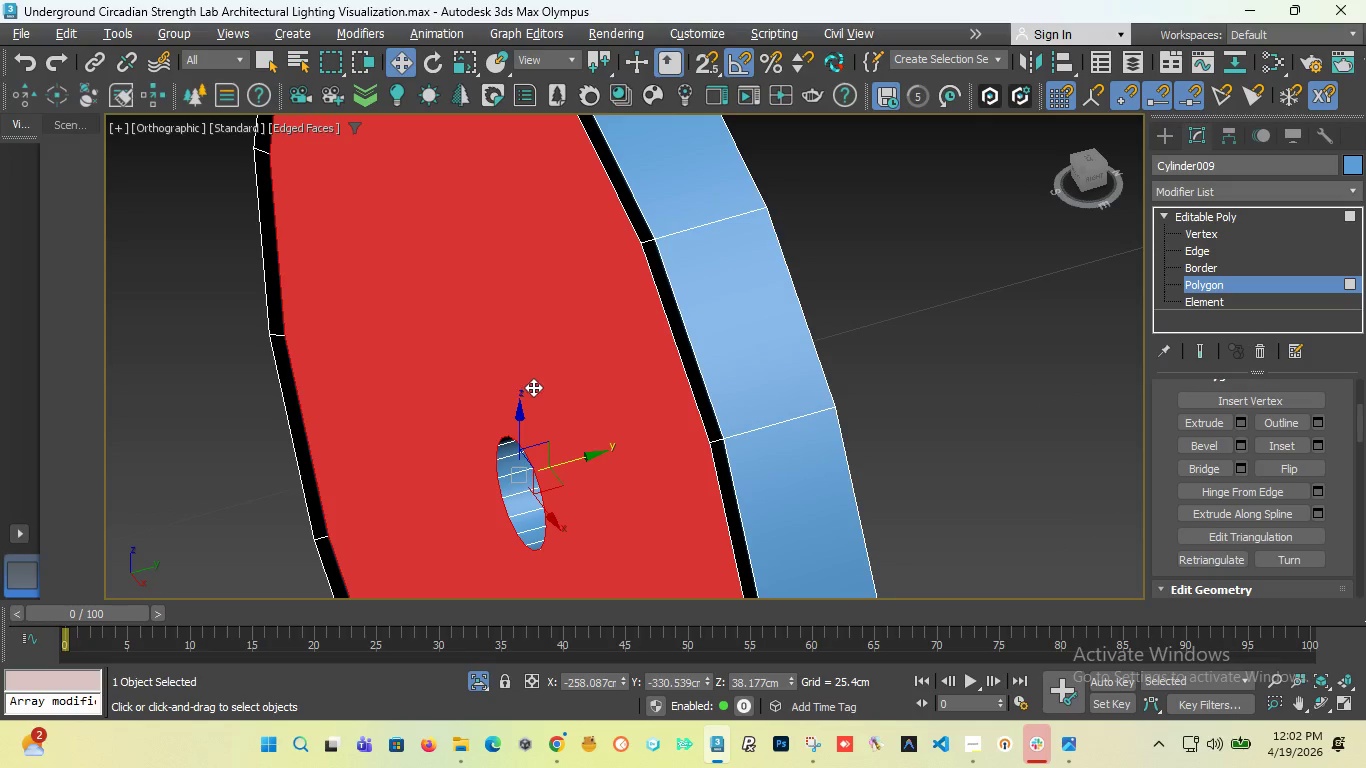 
scroll: coordinate [535, 387], scroll_direction: down, amount: 4.0
 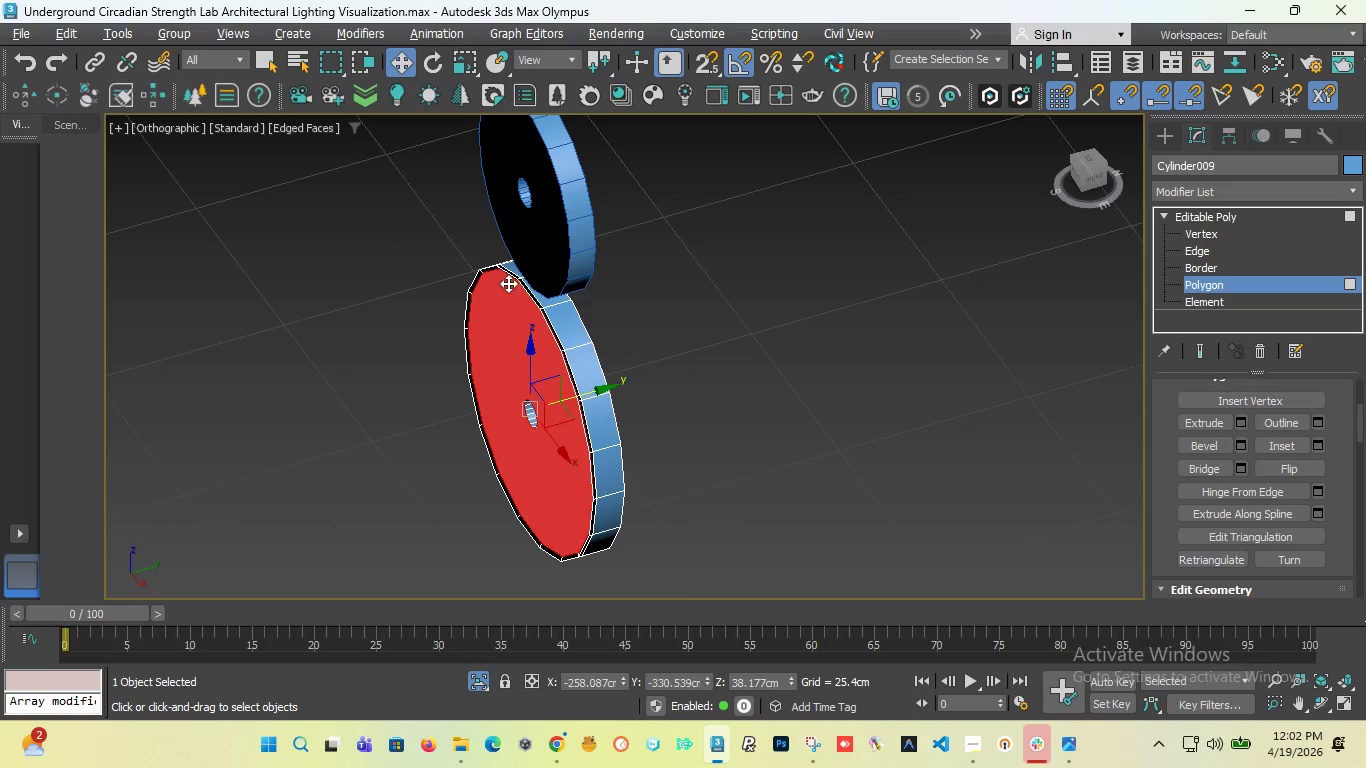 
scroll: coordinate [505, 263], scroll_direction: up, amount: 5.0
 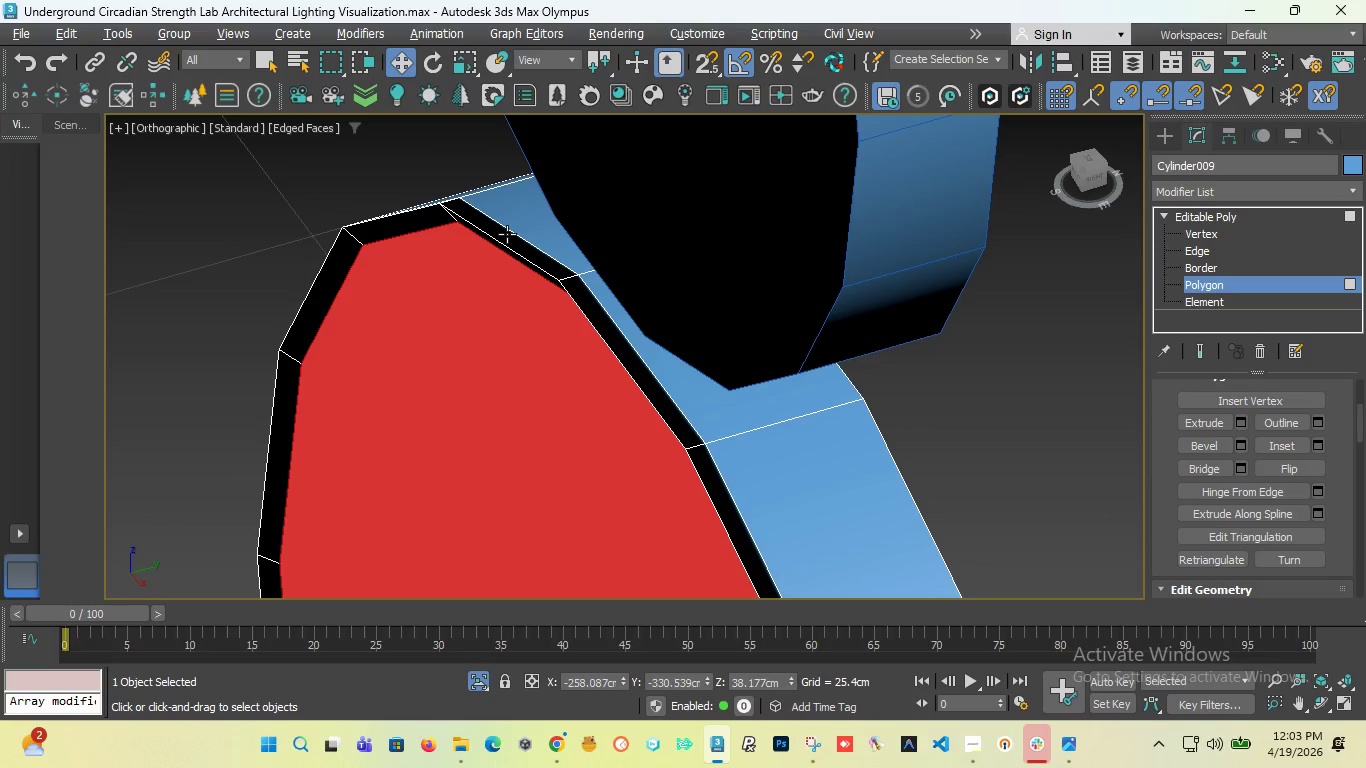 
scroll: coordinate [618, 392], scroll_direction: down, amount: 5.0
 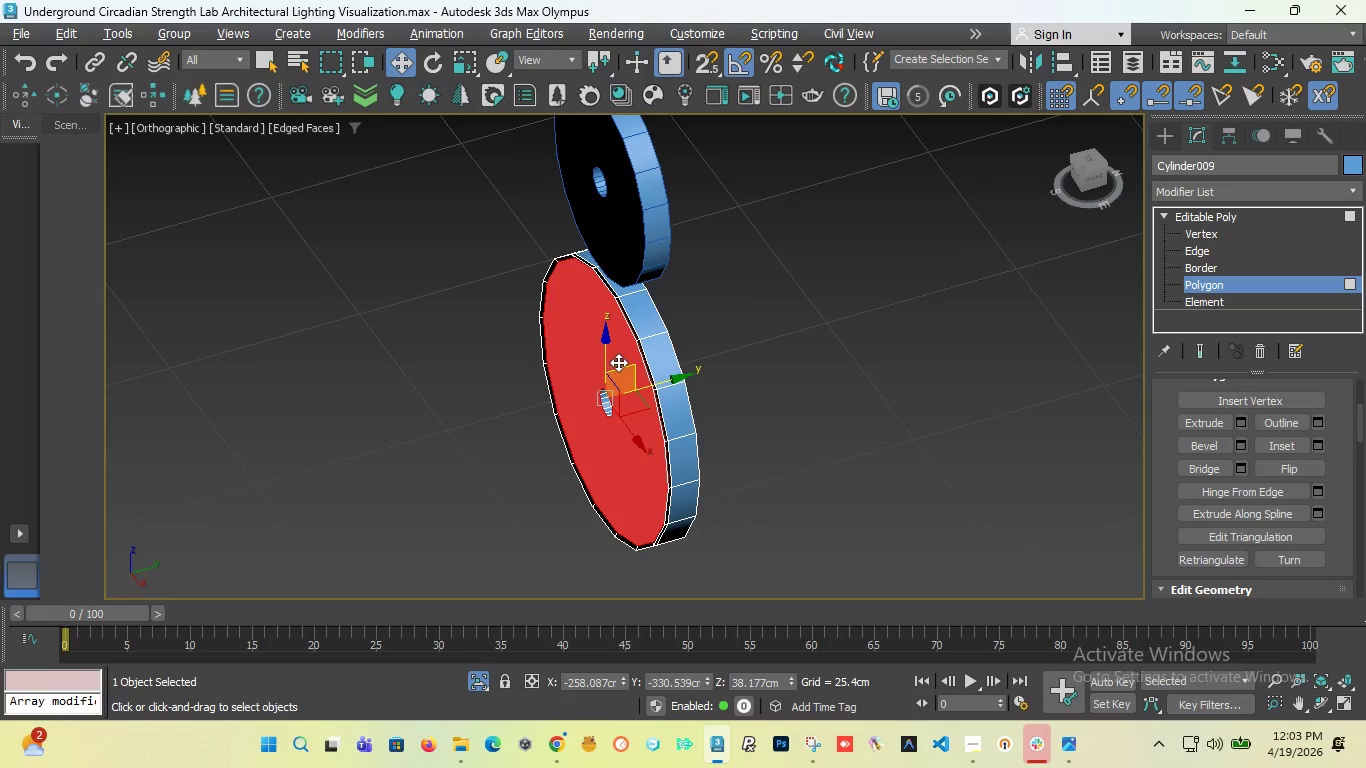 
scroll: coordinate [618, 362], scroll_direction: up, amount: 2.0
 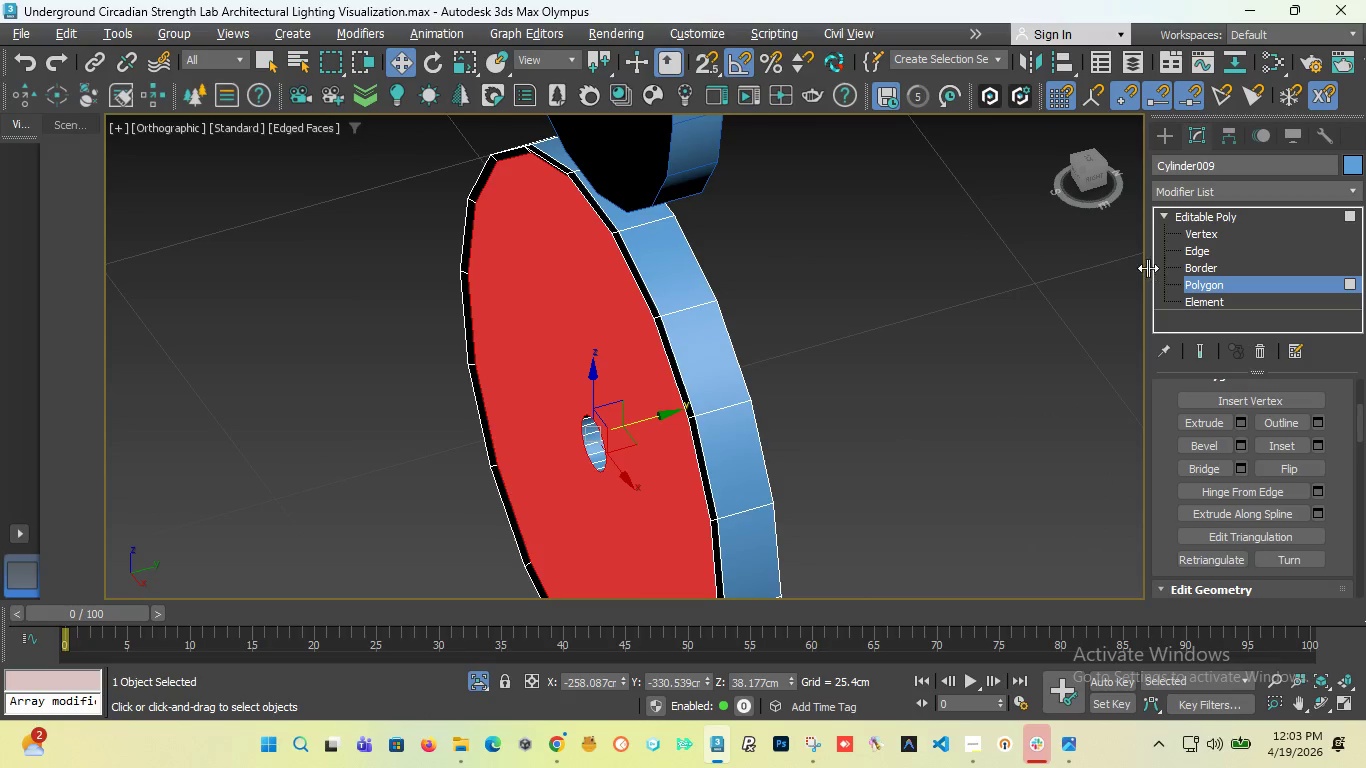 
key(Alt+1)
 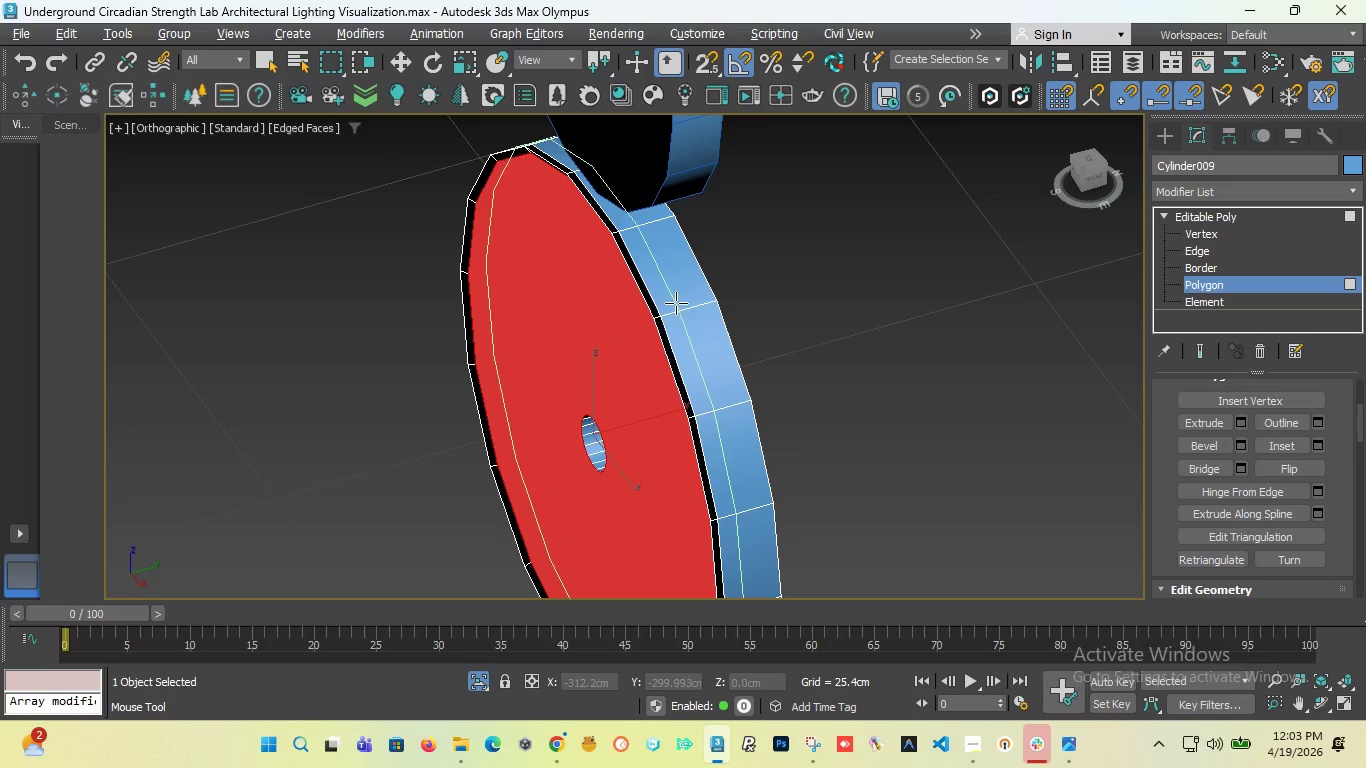 
left_click([673, 306])
 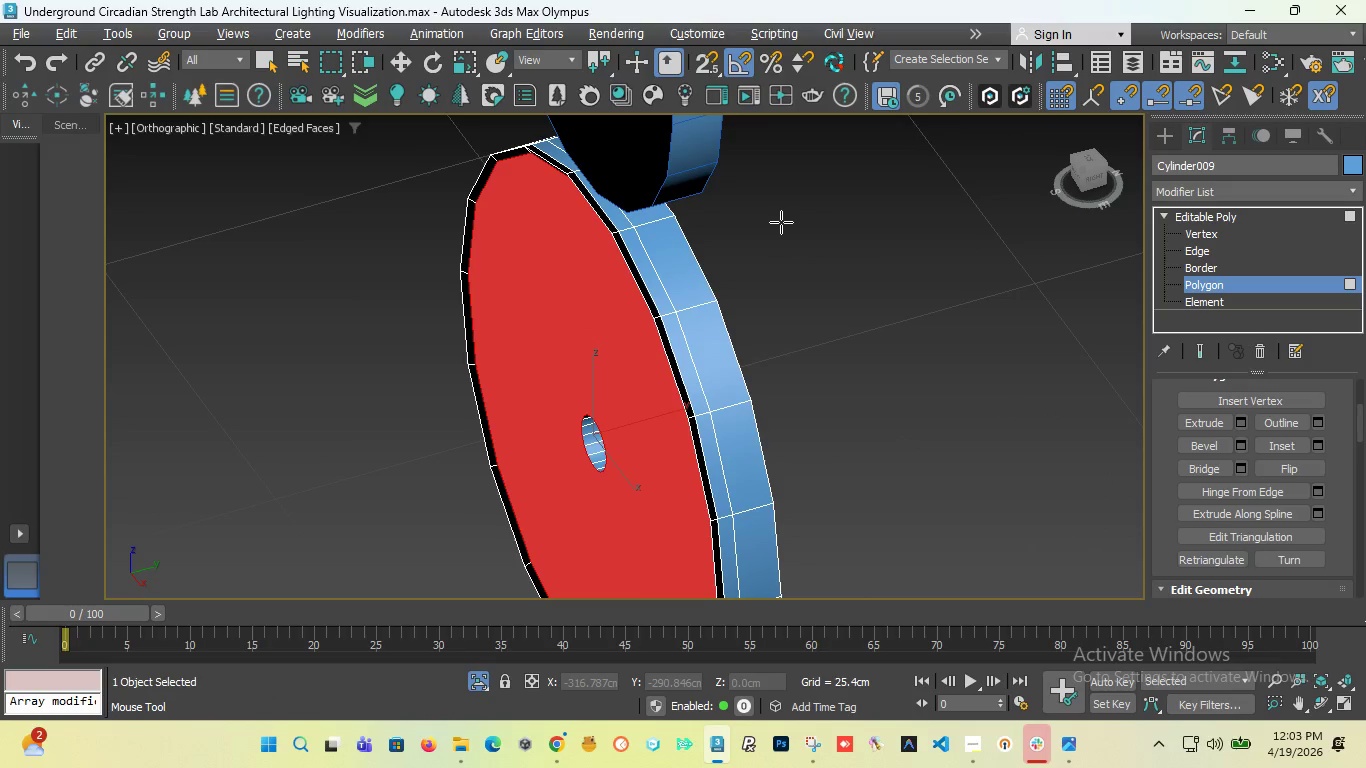 
key(Alt+1)
 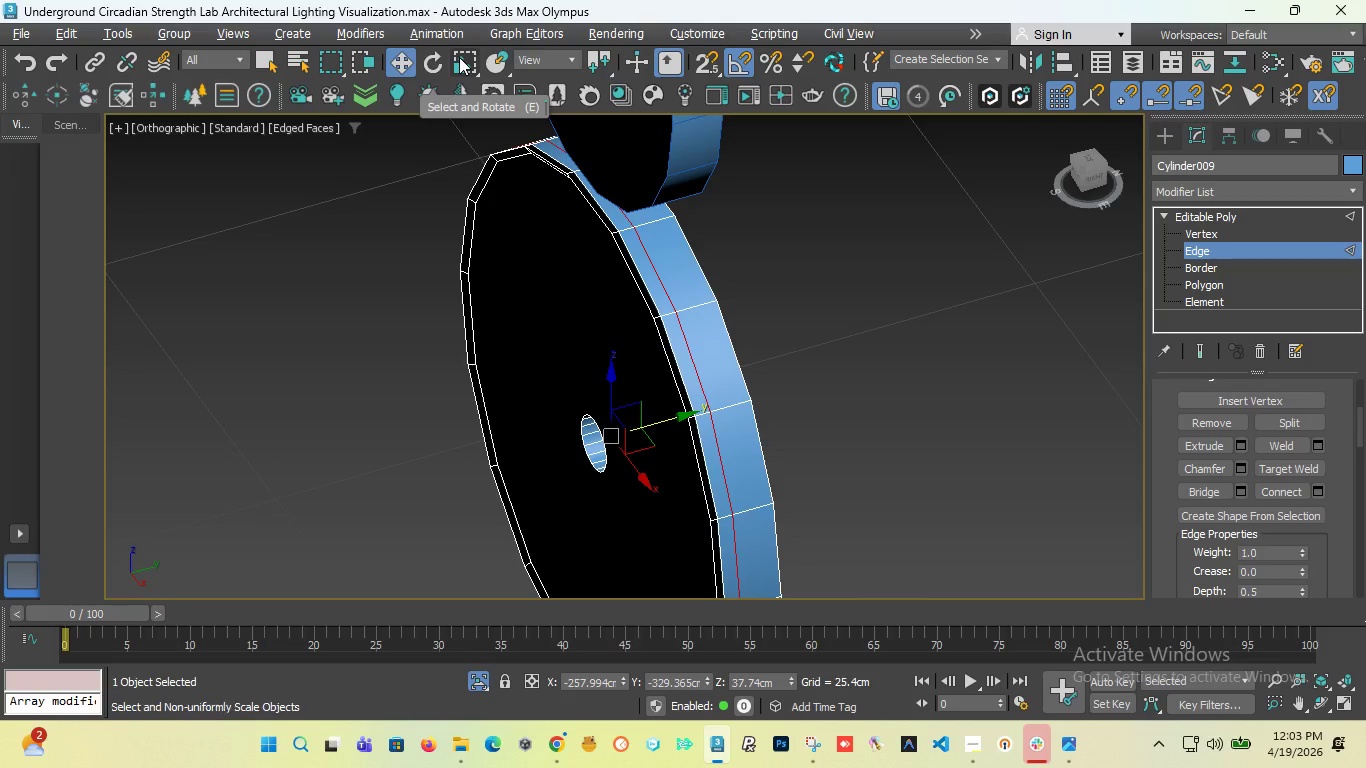 
left_click_drag(start_coordinate=[607, 445], to_coordinate=[612, 426])
 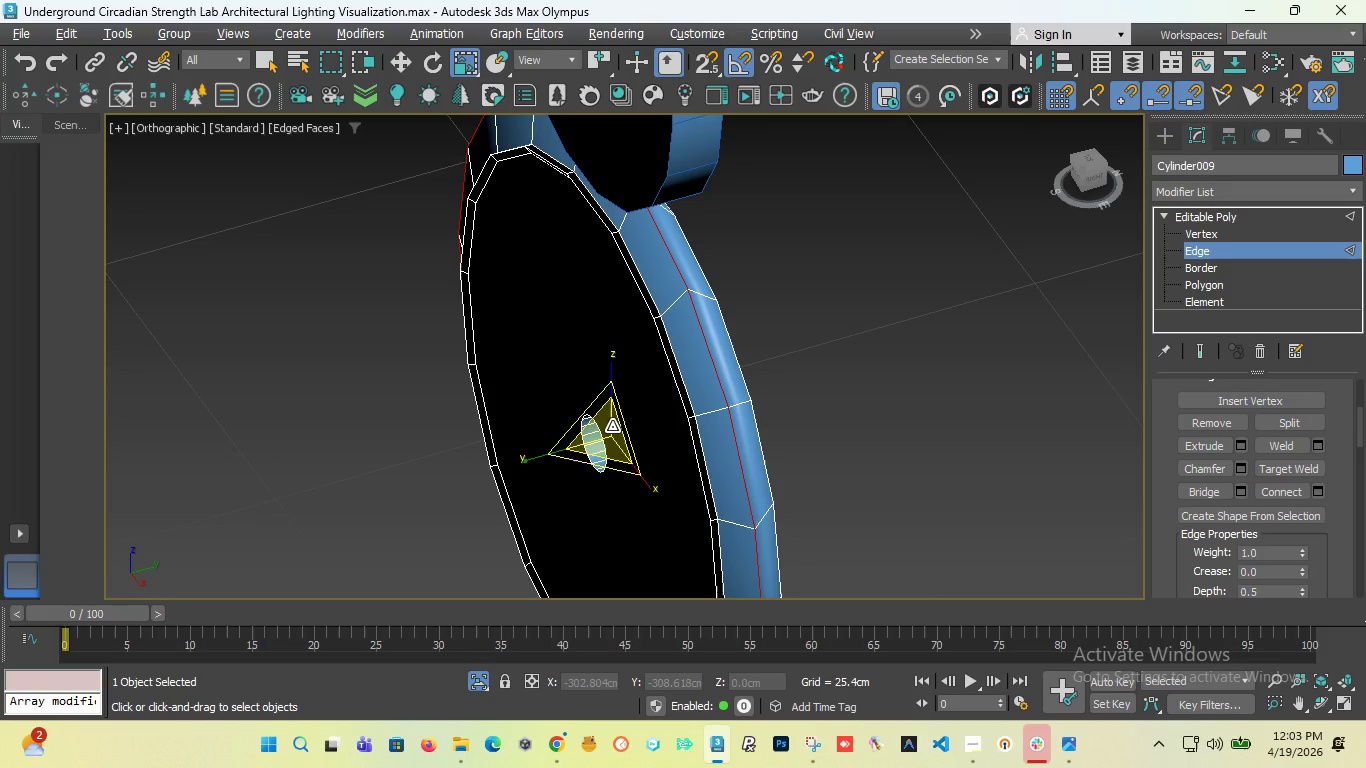 
key(Control+Z)
 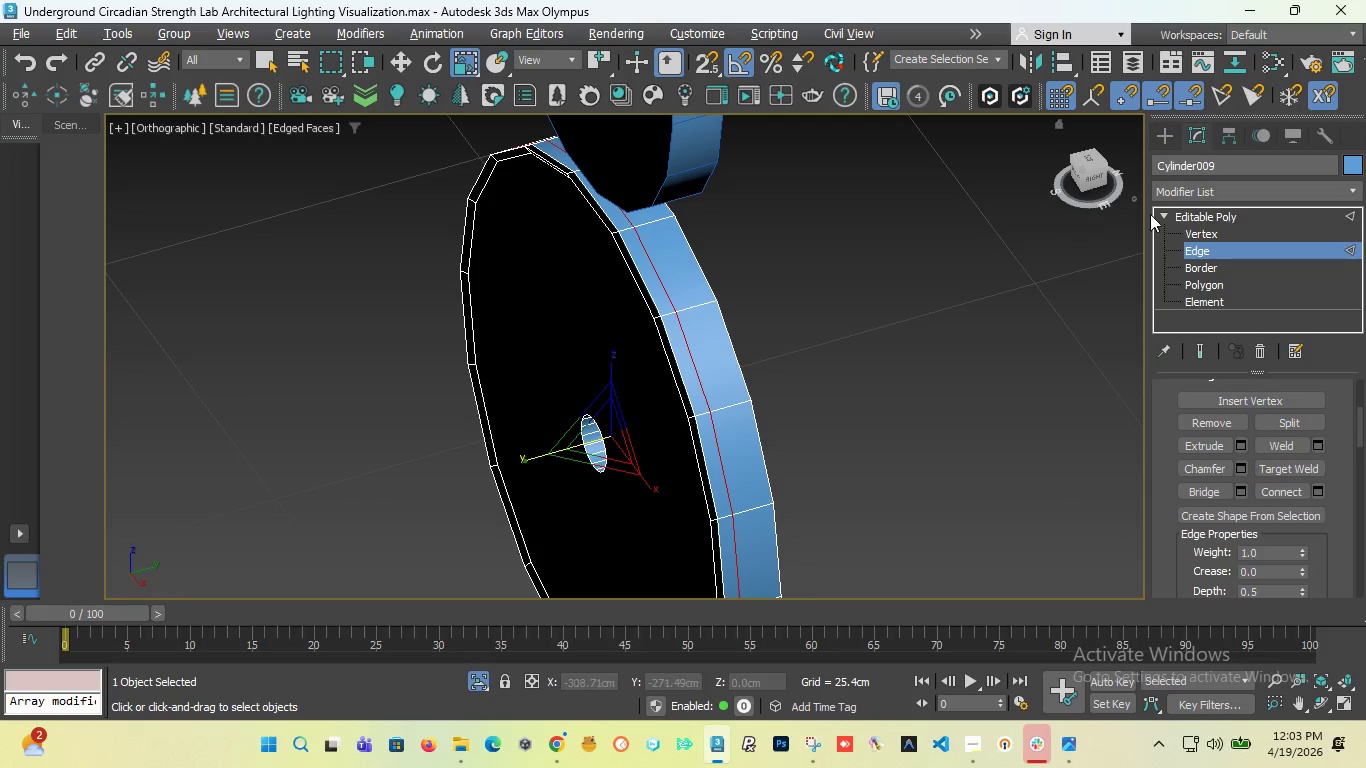 
hold_key(key=AltLeft, duration=0.92)
 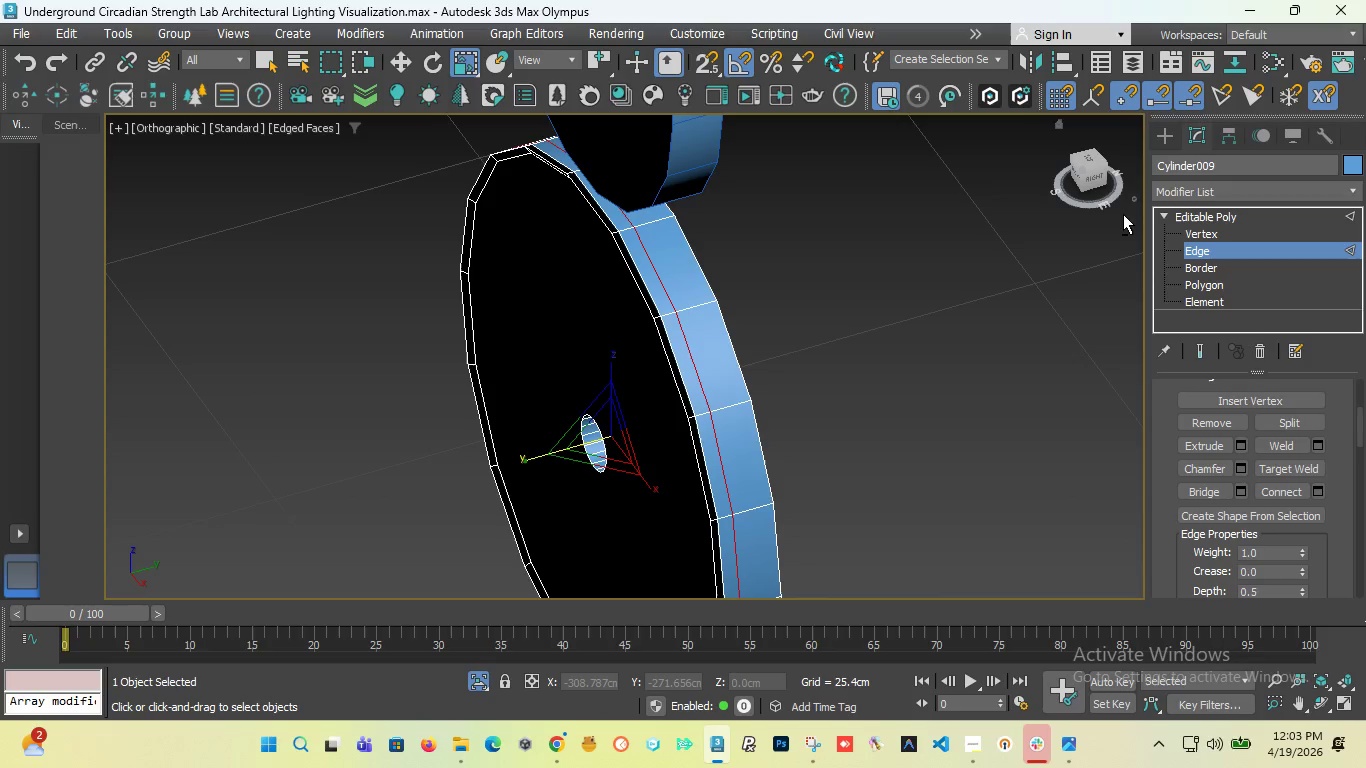 
key(Control+Z)
 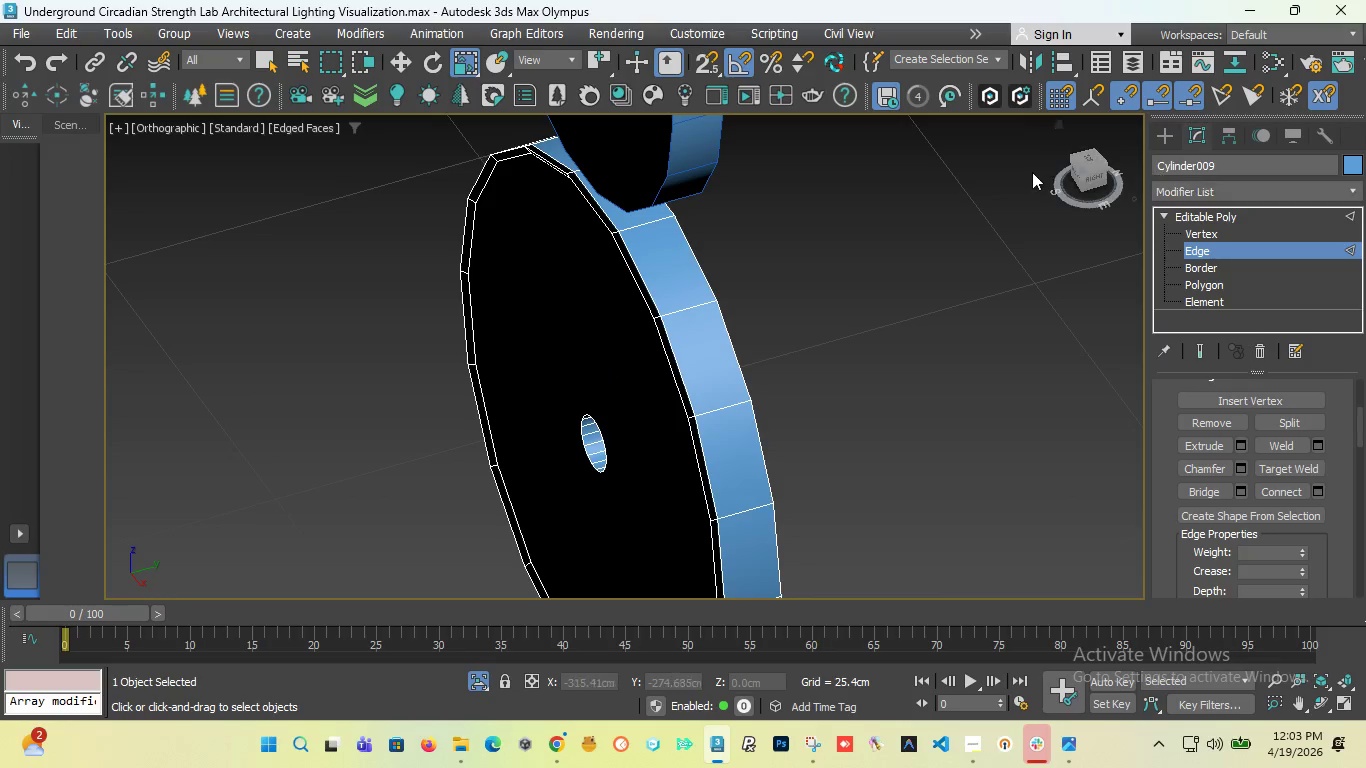 
scroll: coordinate [476, 347], scroll_direction: down, amount: 2.0
 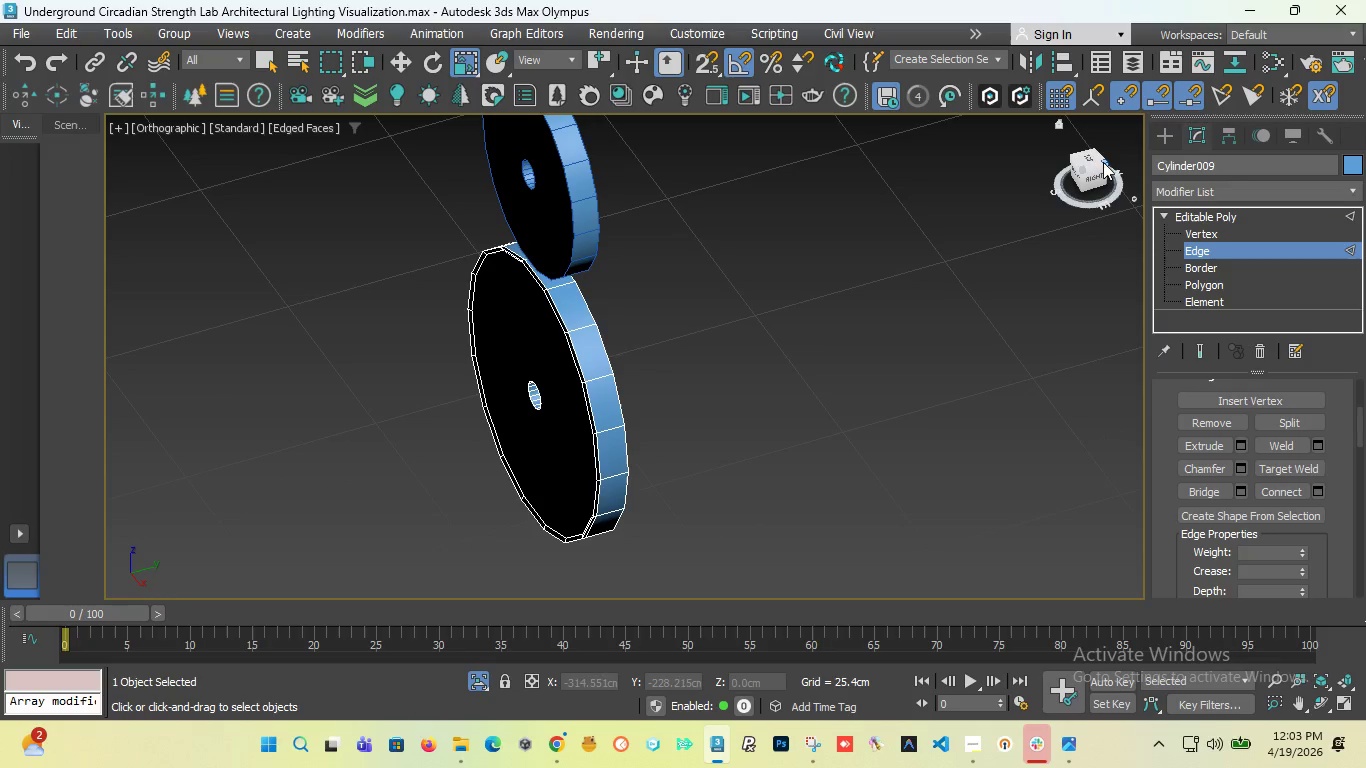 
left_click_drag(start_coordinate=[1089, 159], to_coordinate=[1119, 158])
 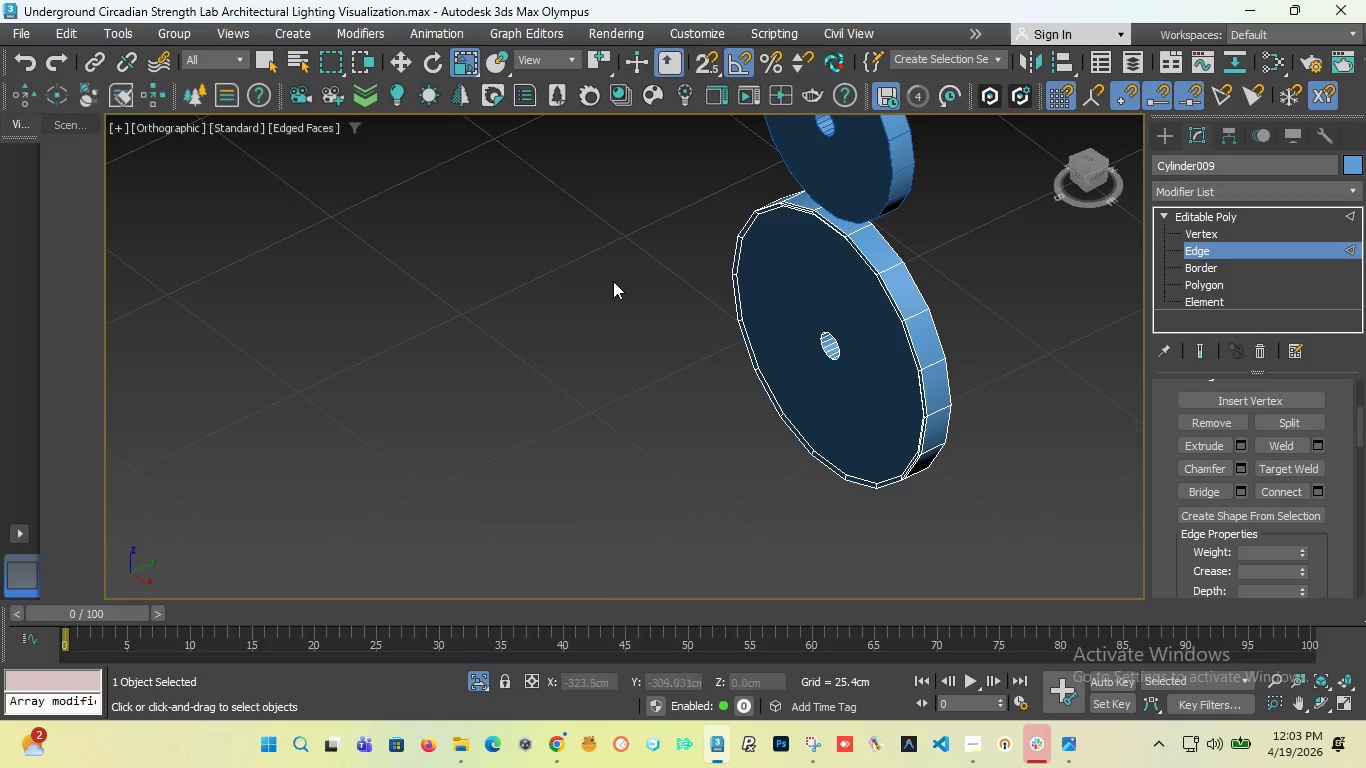 
scroll: coordinate [612, 281], scroll_direction: down, amount: 2.0
 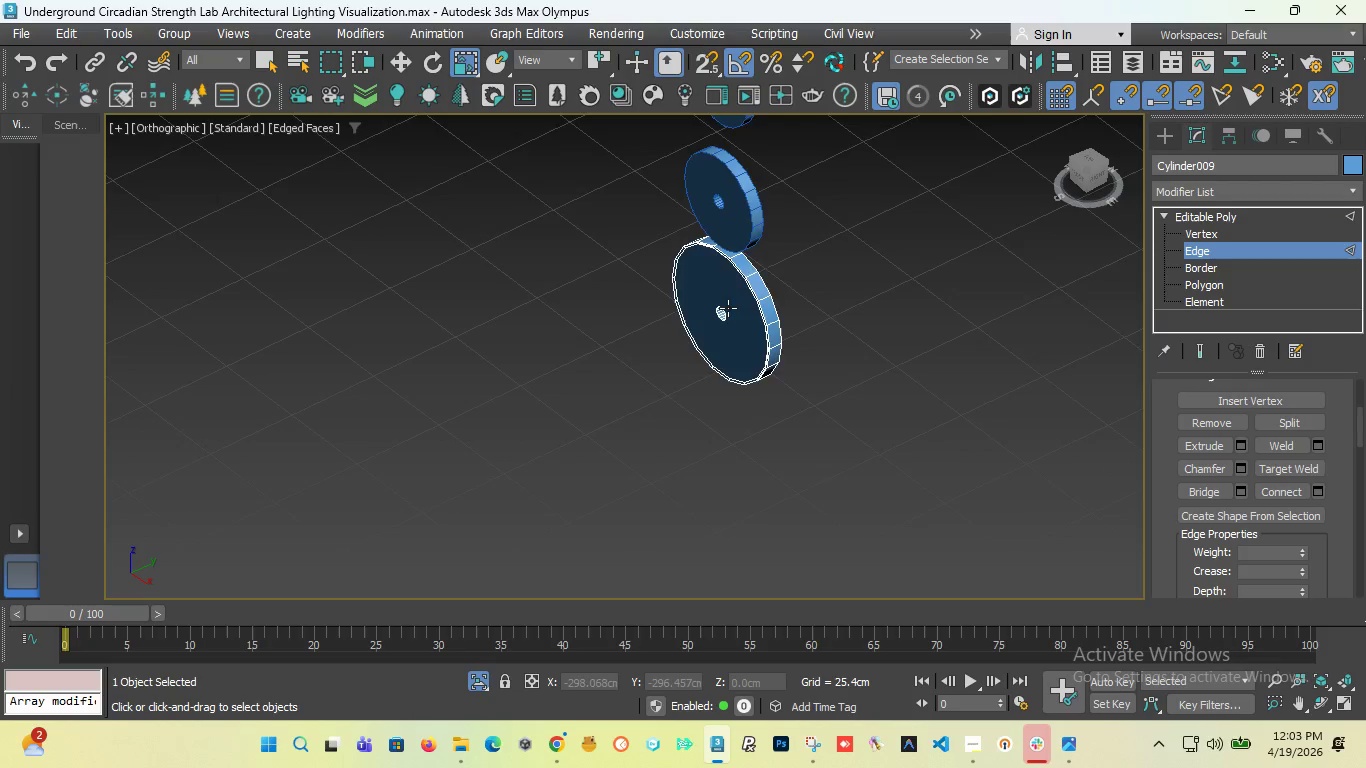 
scroll: coordinate [728, 309], scroll_direction: up, amount: 4.0
 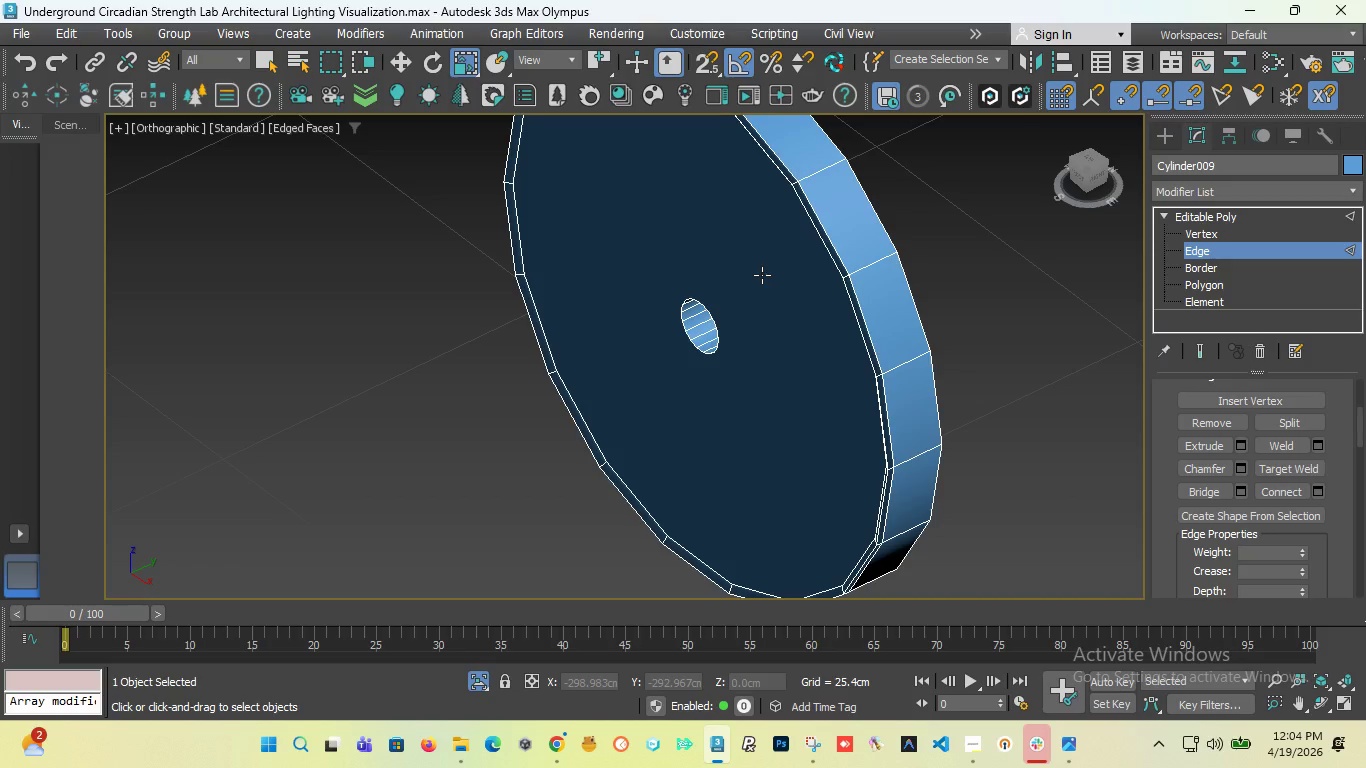 
wait(55.19)
 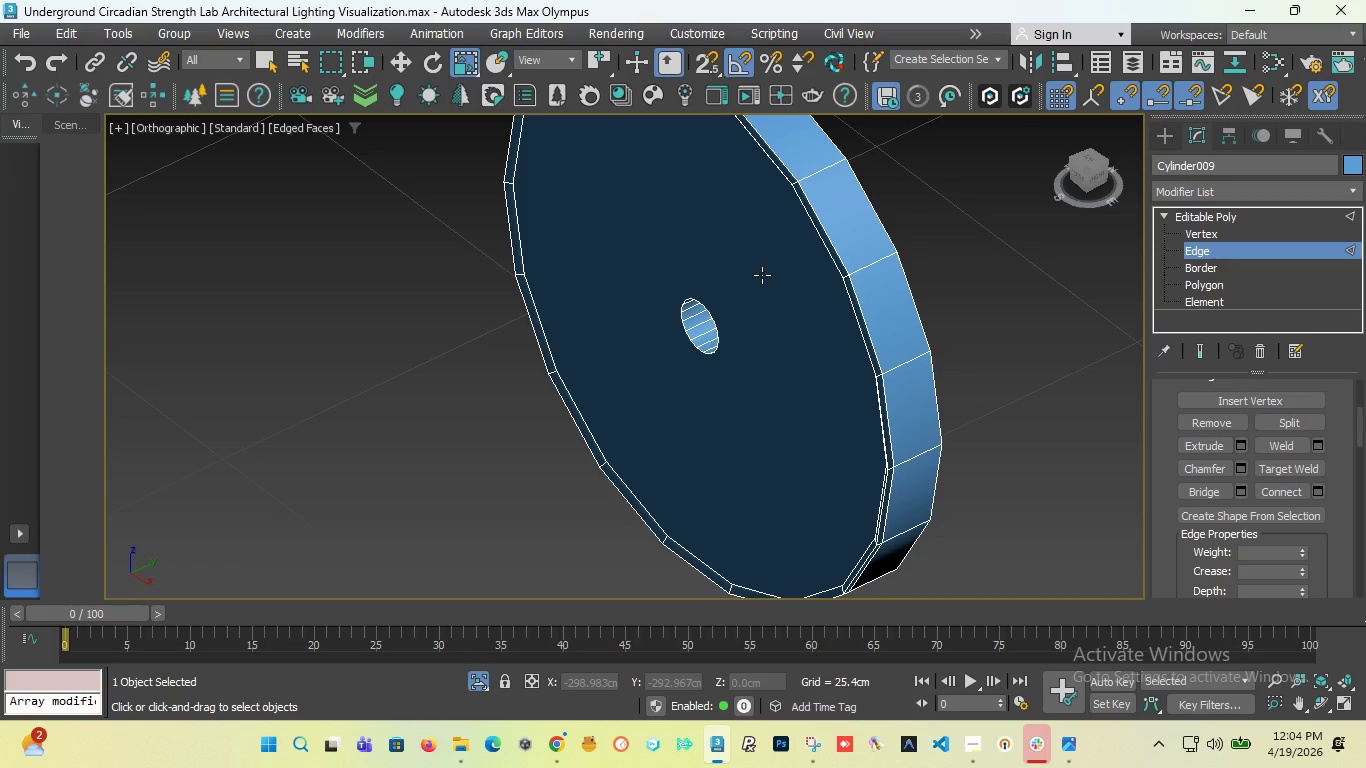 
left_click([1229, 279])
 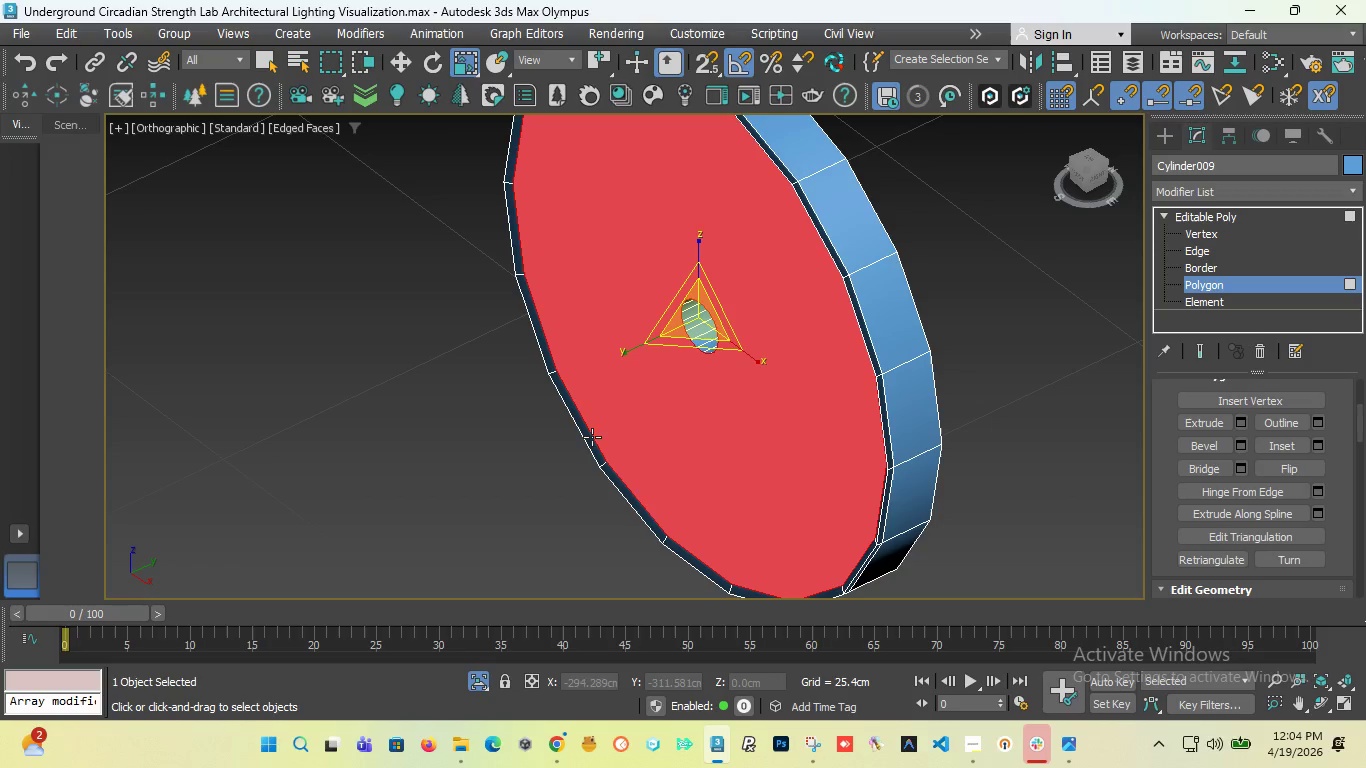 
scroll: coordinate [582, 450], scroll_direction: up, amount: 6.0
 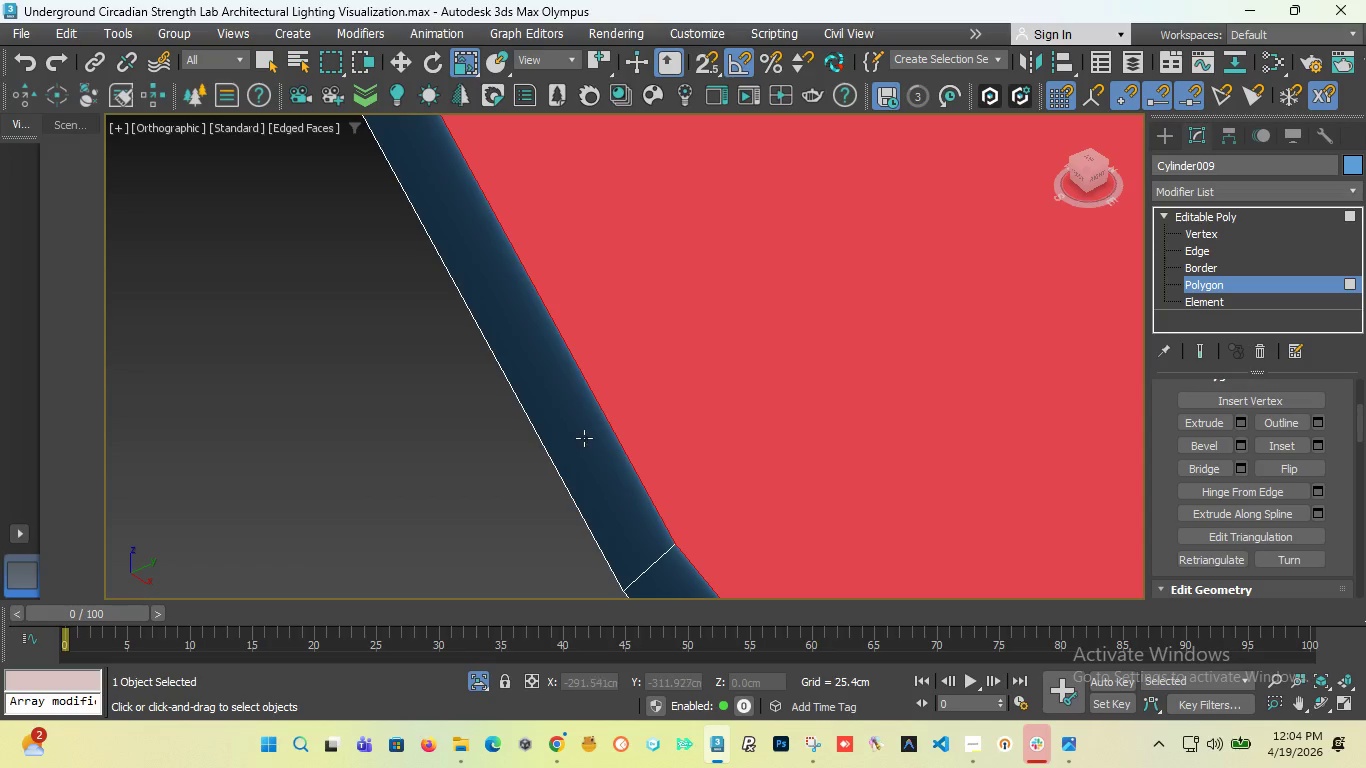 
scroll: coordinate [584, 437], scroll_direction: down, amount: 4.0
 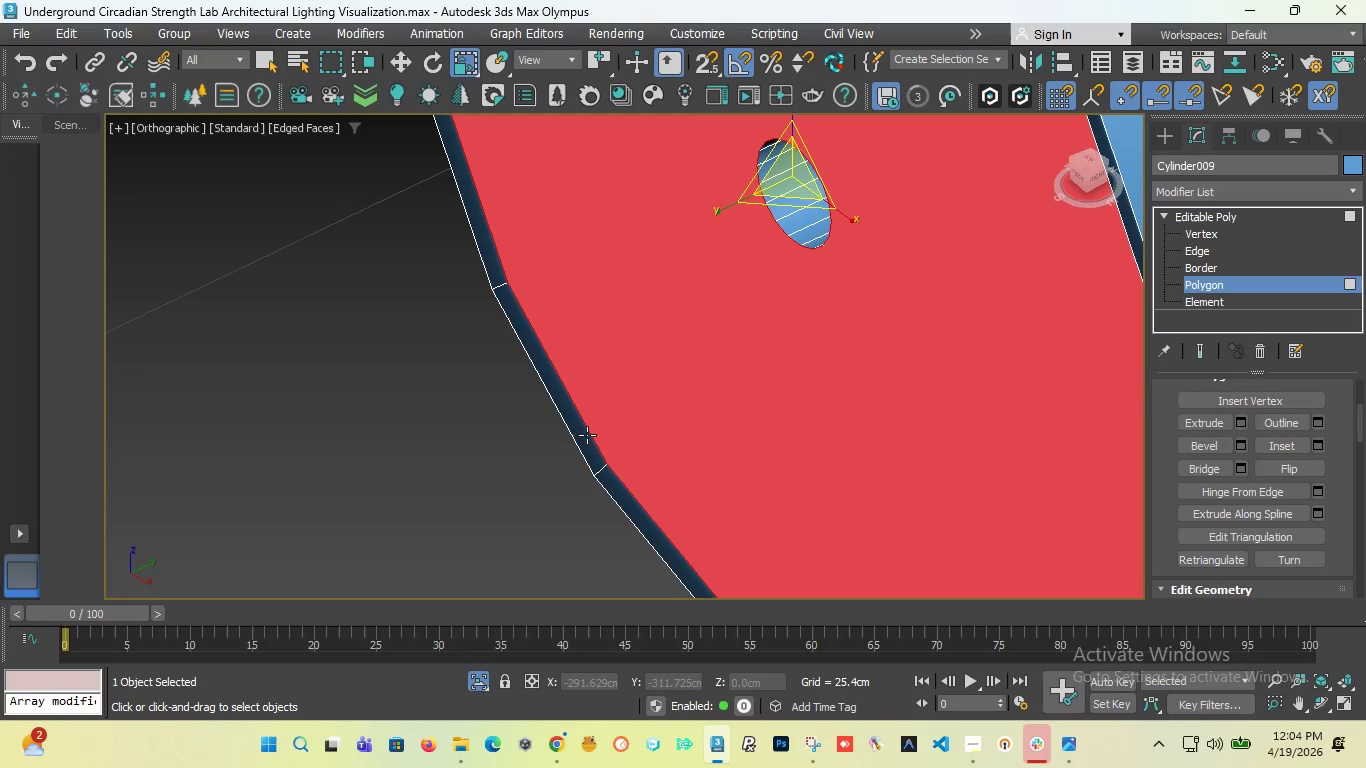 
wait(5.38)
 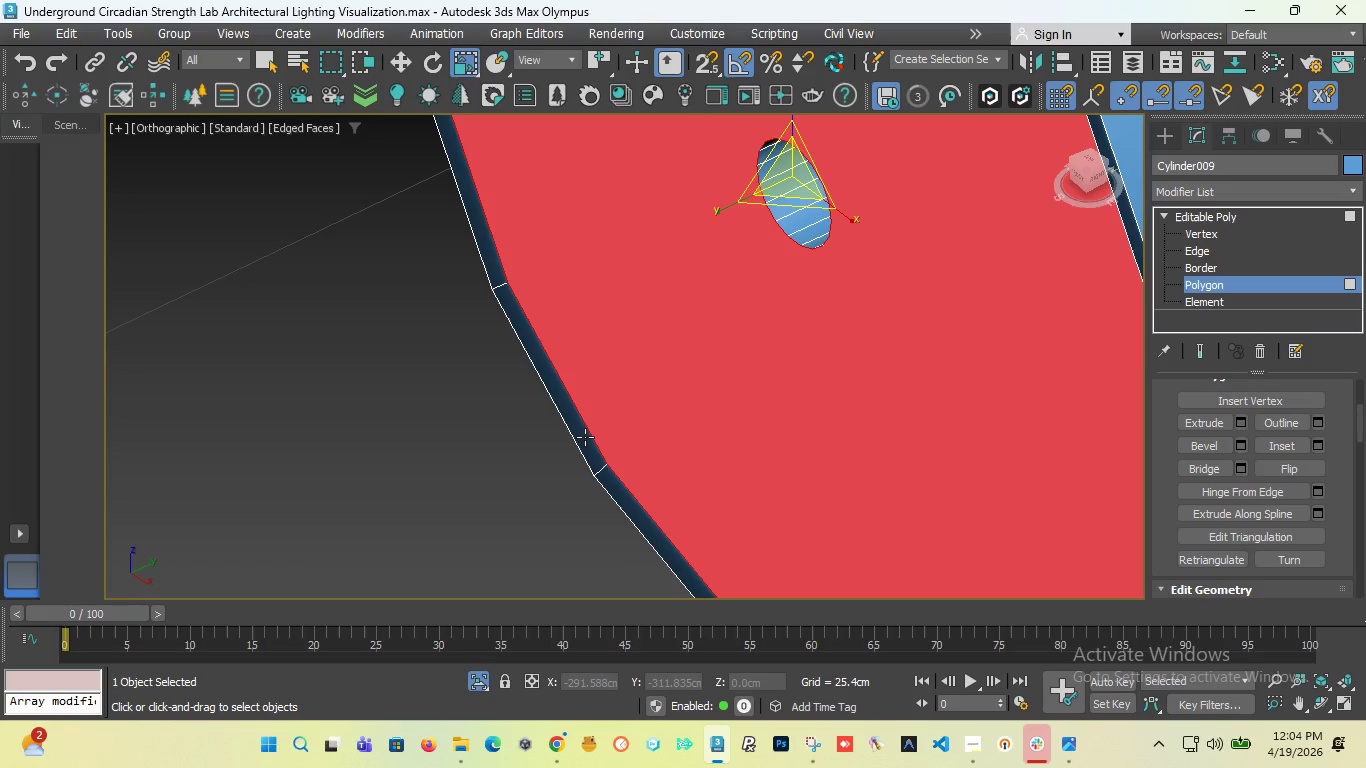 
scroll: coordinate [458, 315], scroll_direction: down, amount: 5.0
 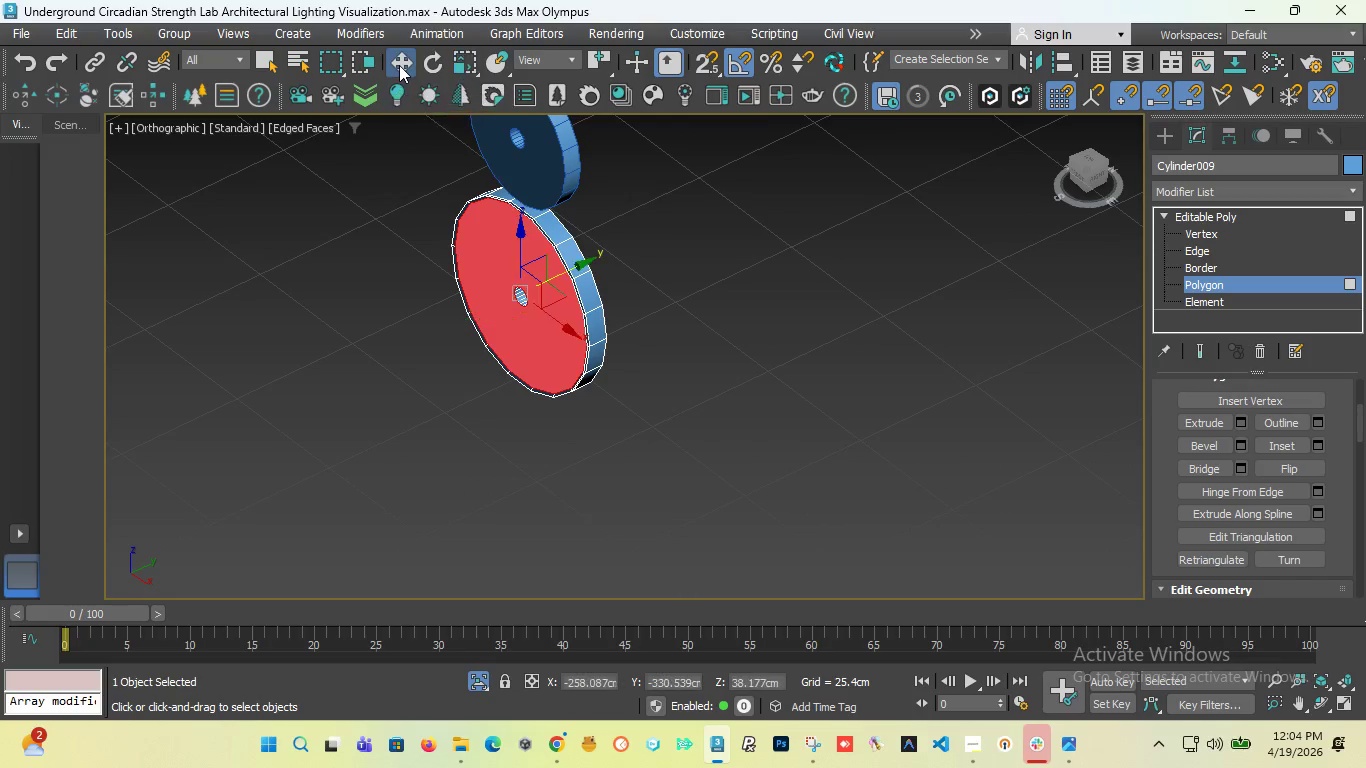 
scroll: coordinate [511, 257], scroll_direction: up, amount: 2.0
 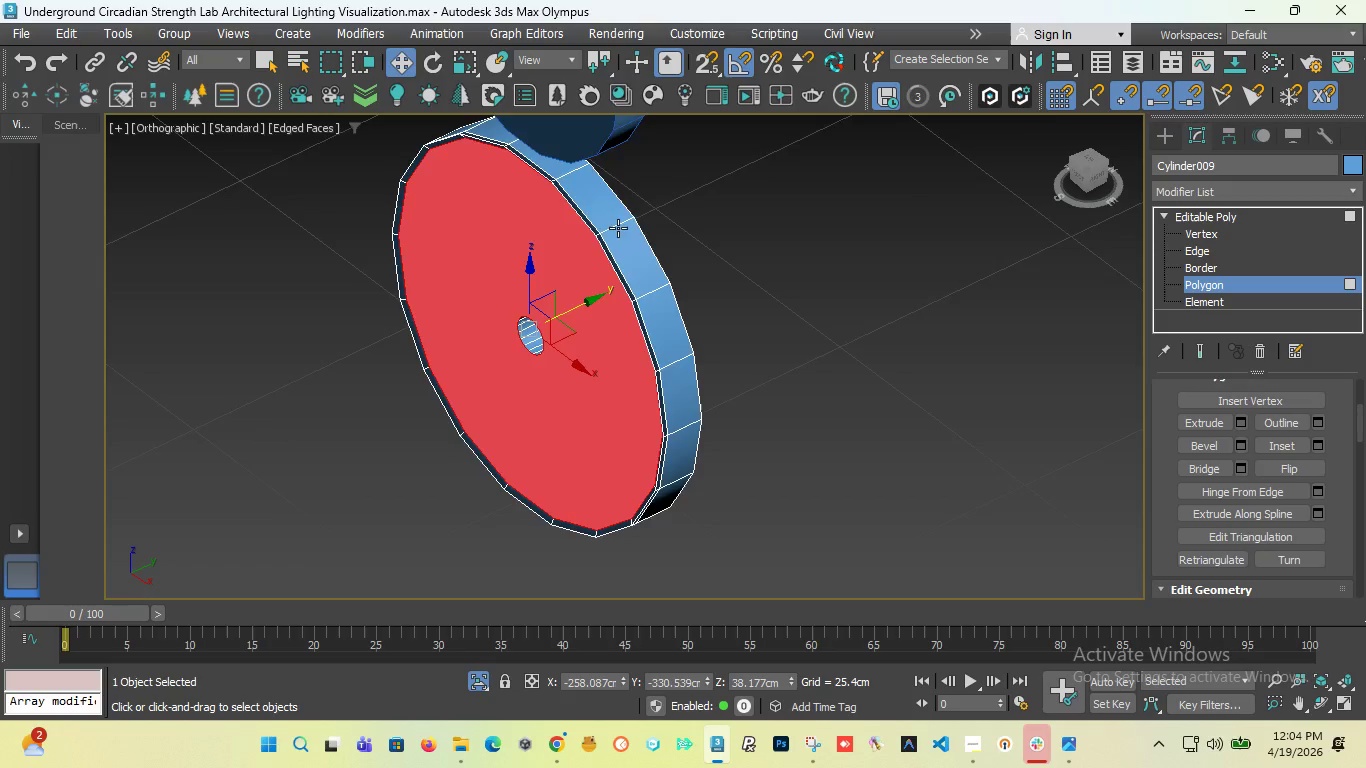 
scroll: coordinate [665, 249], scroll_direction: down, amount: 2.0
 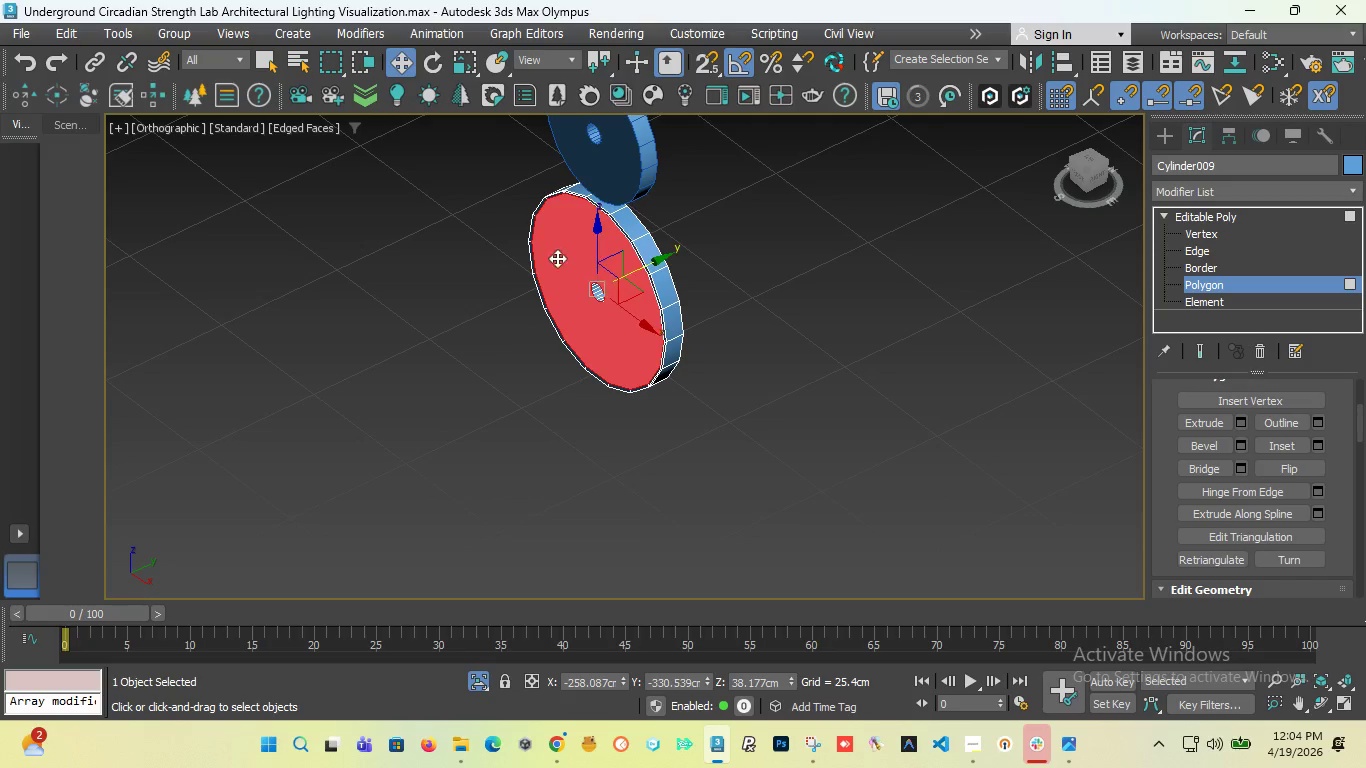 
scroll: coordinate [557, 241], scroll_direction: up, amount: 1.0
 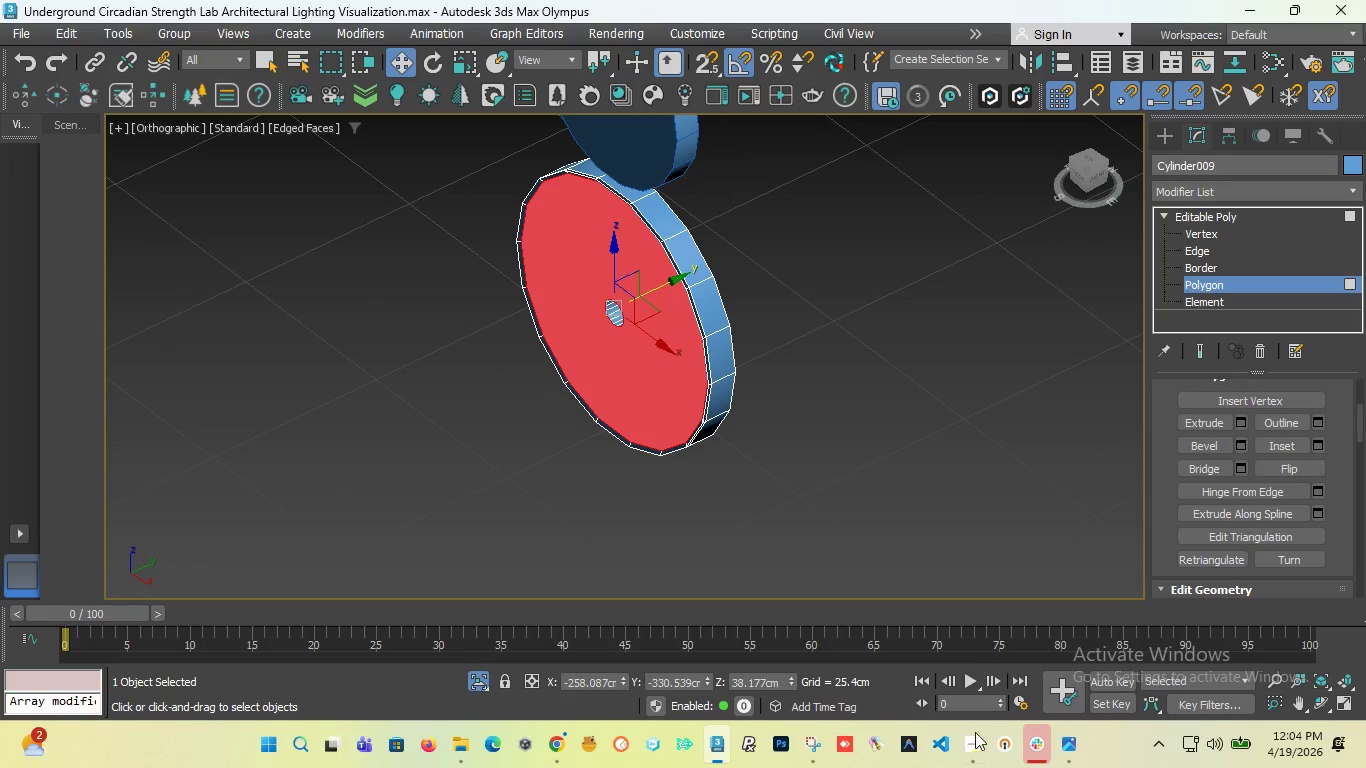 
left_click([975, 750])